 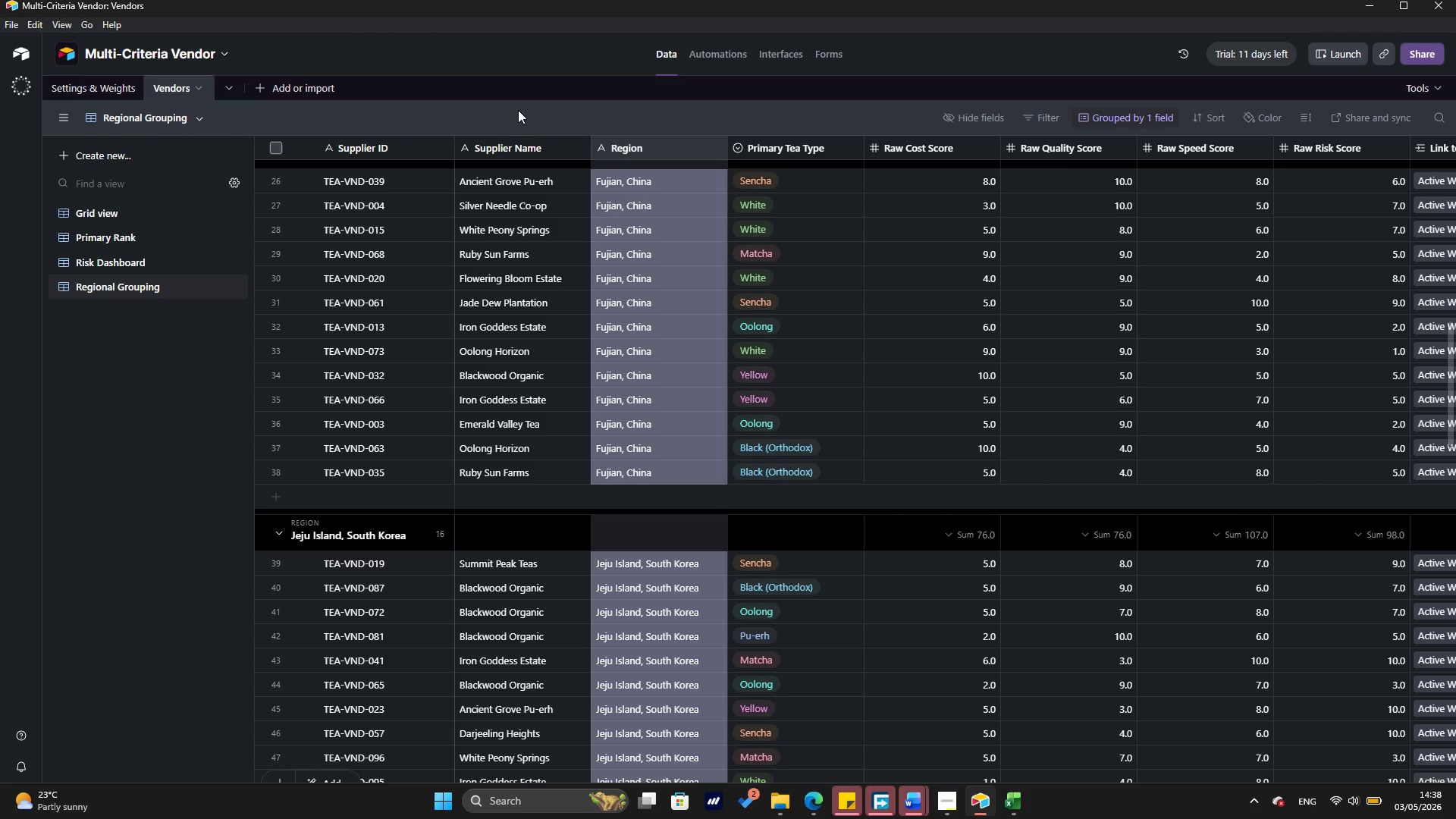 
left_click([189, 215])
 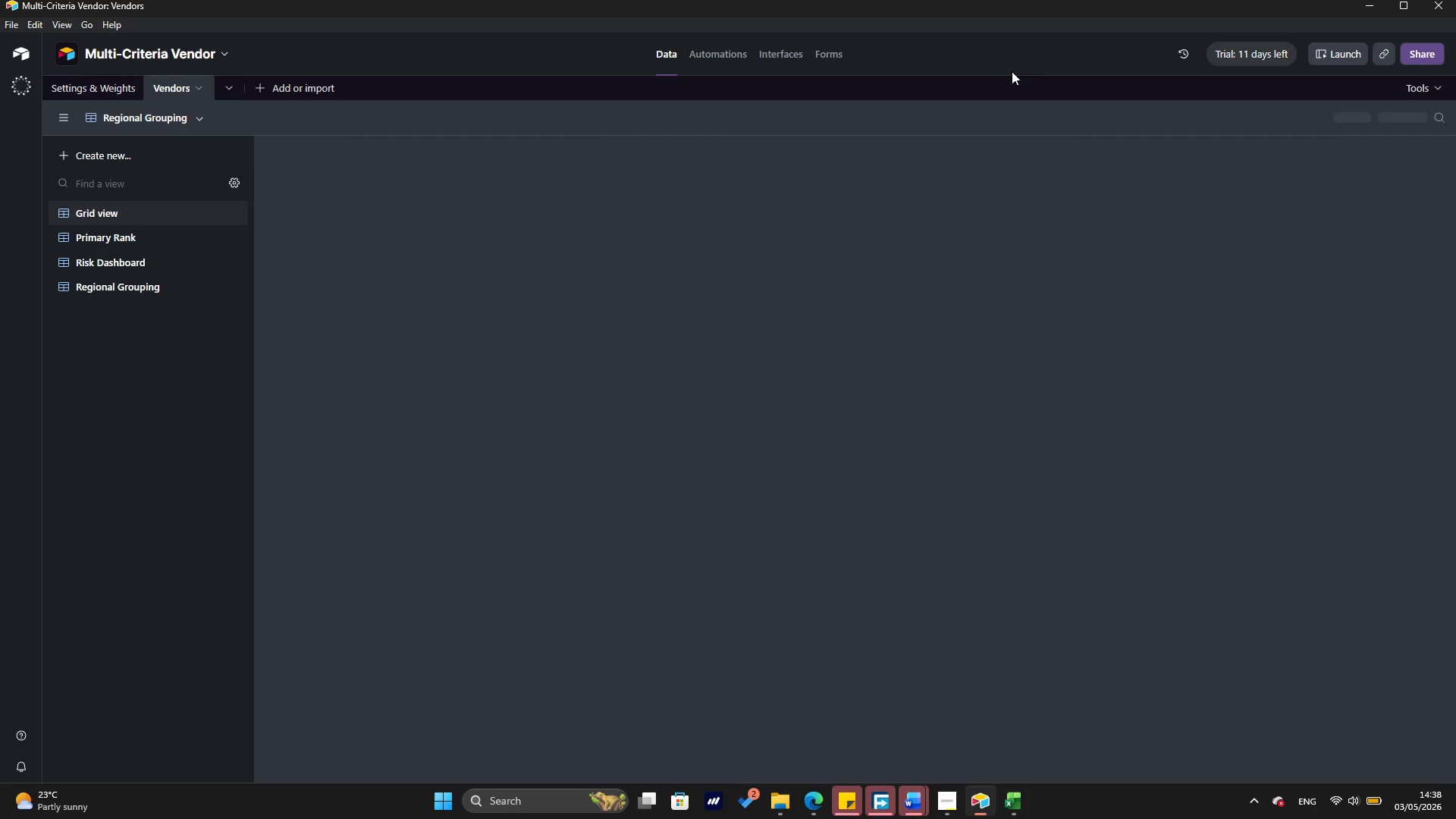 
mouse_move([1078, 46])
 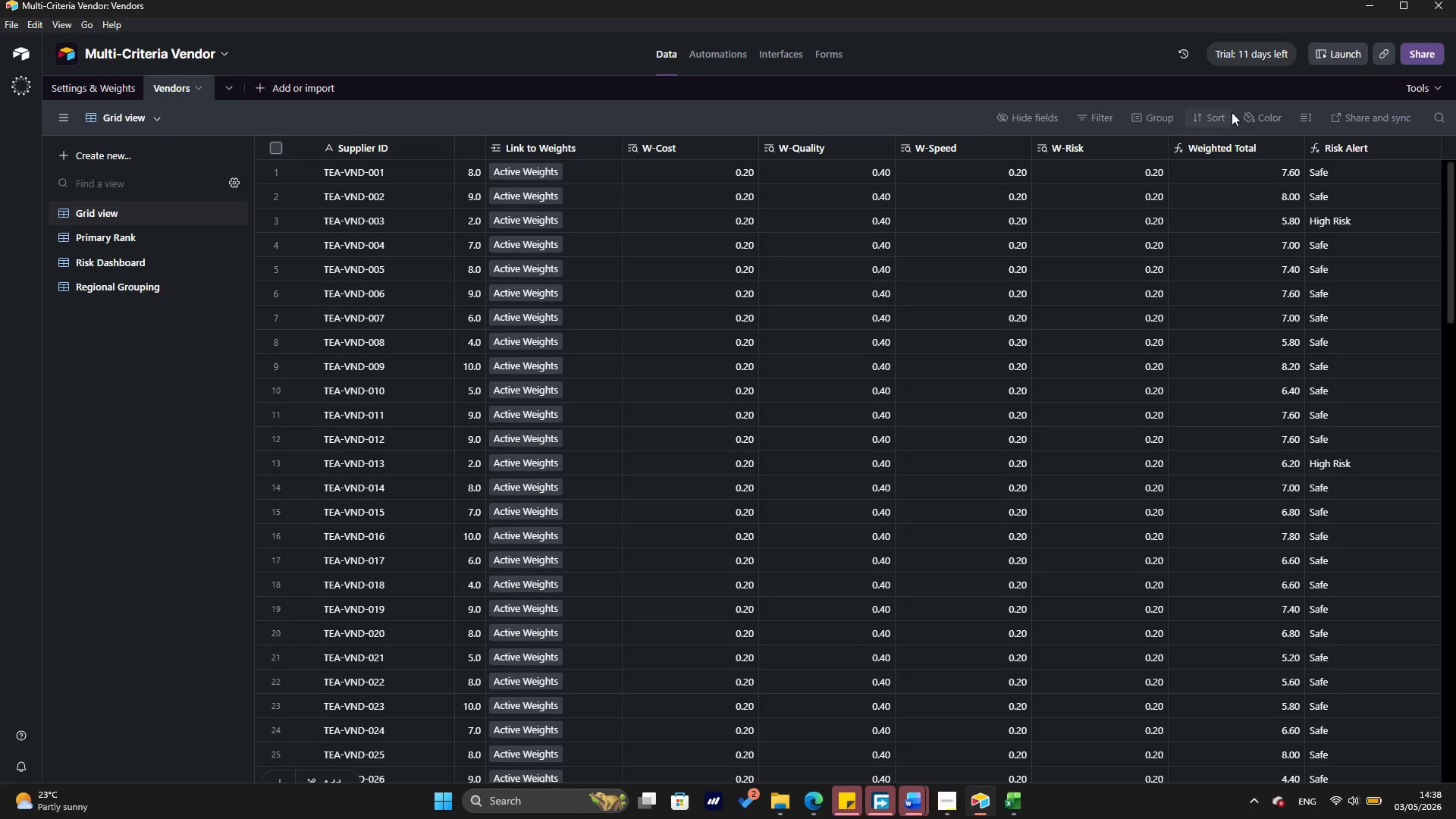 
left_click([1258, 111])
 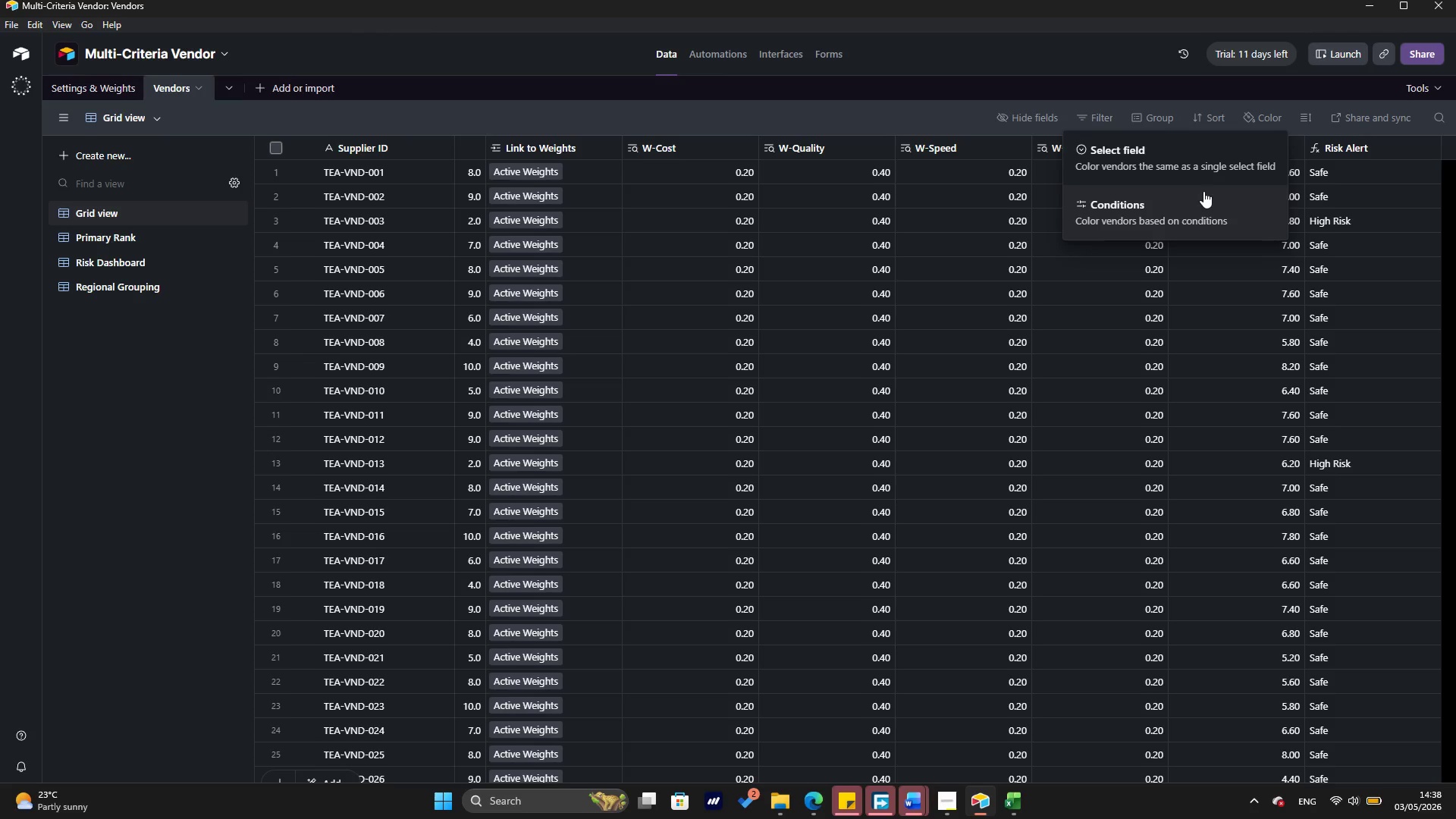 
left_click([1203, 191])
 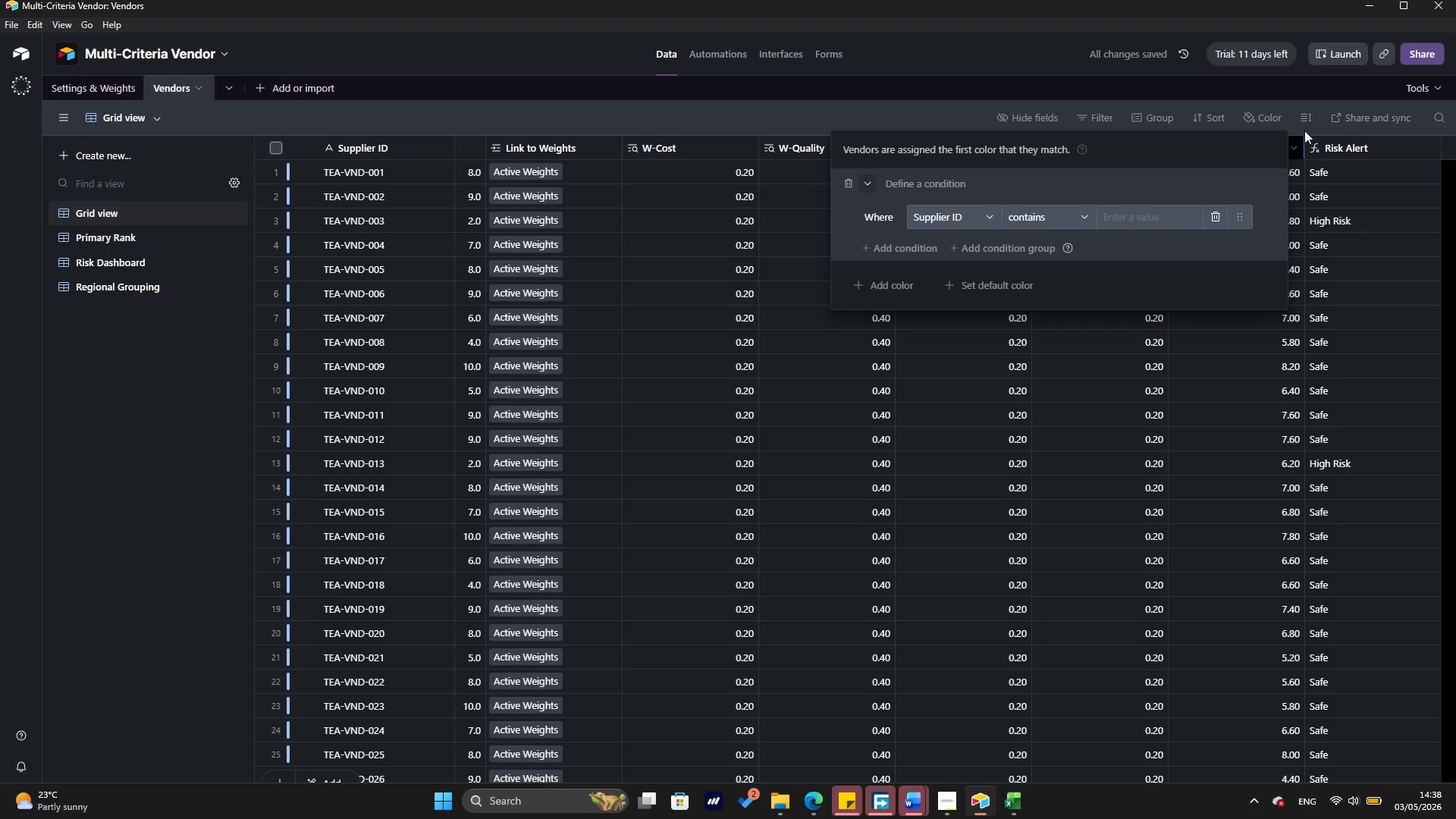 
wait(5.83)
 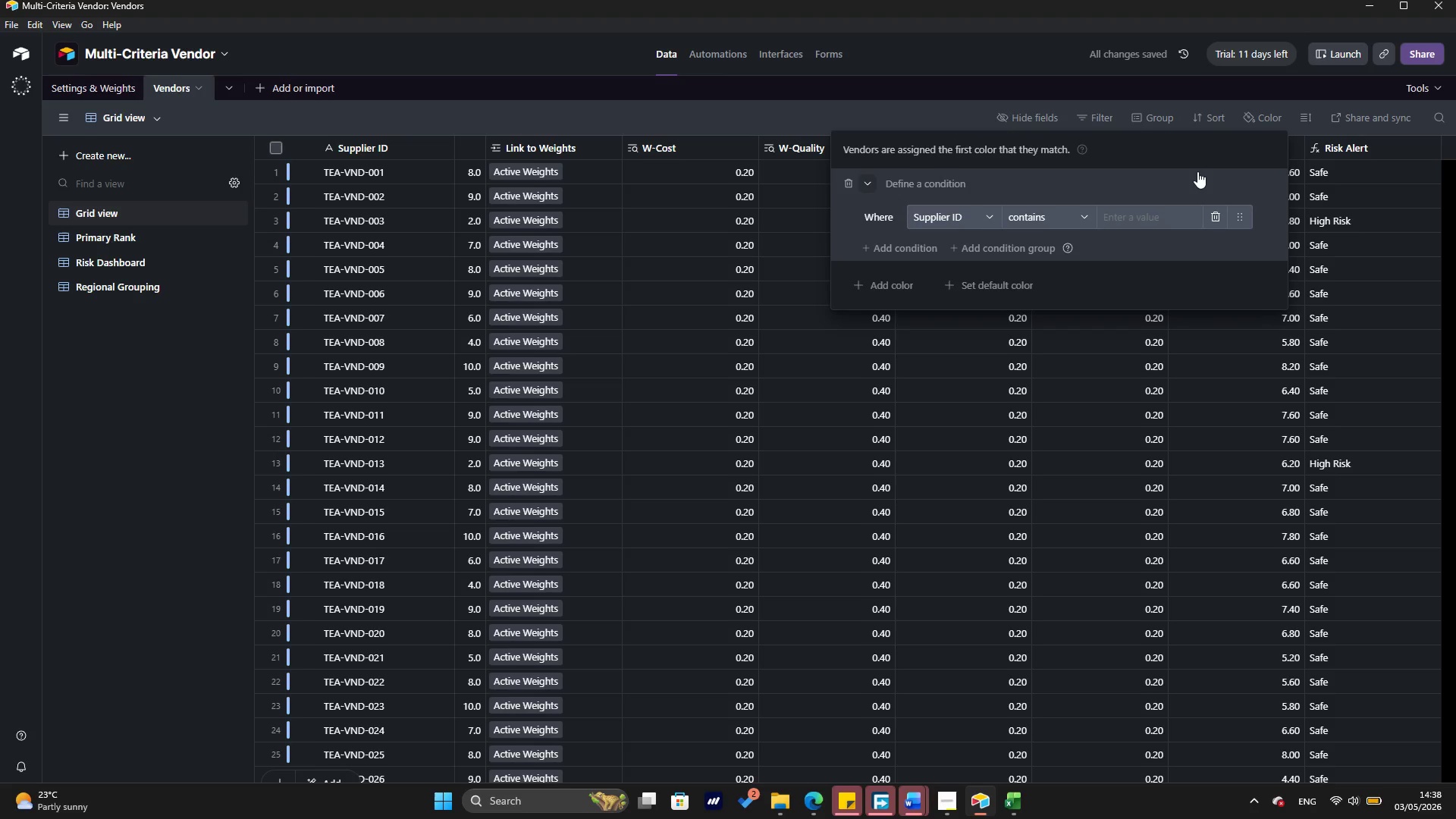 
left_click([985, 215])
 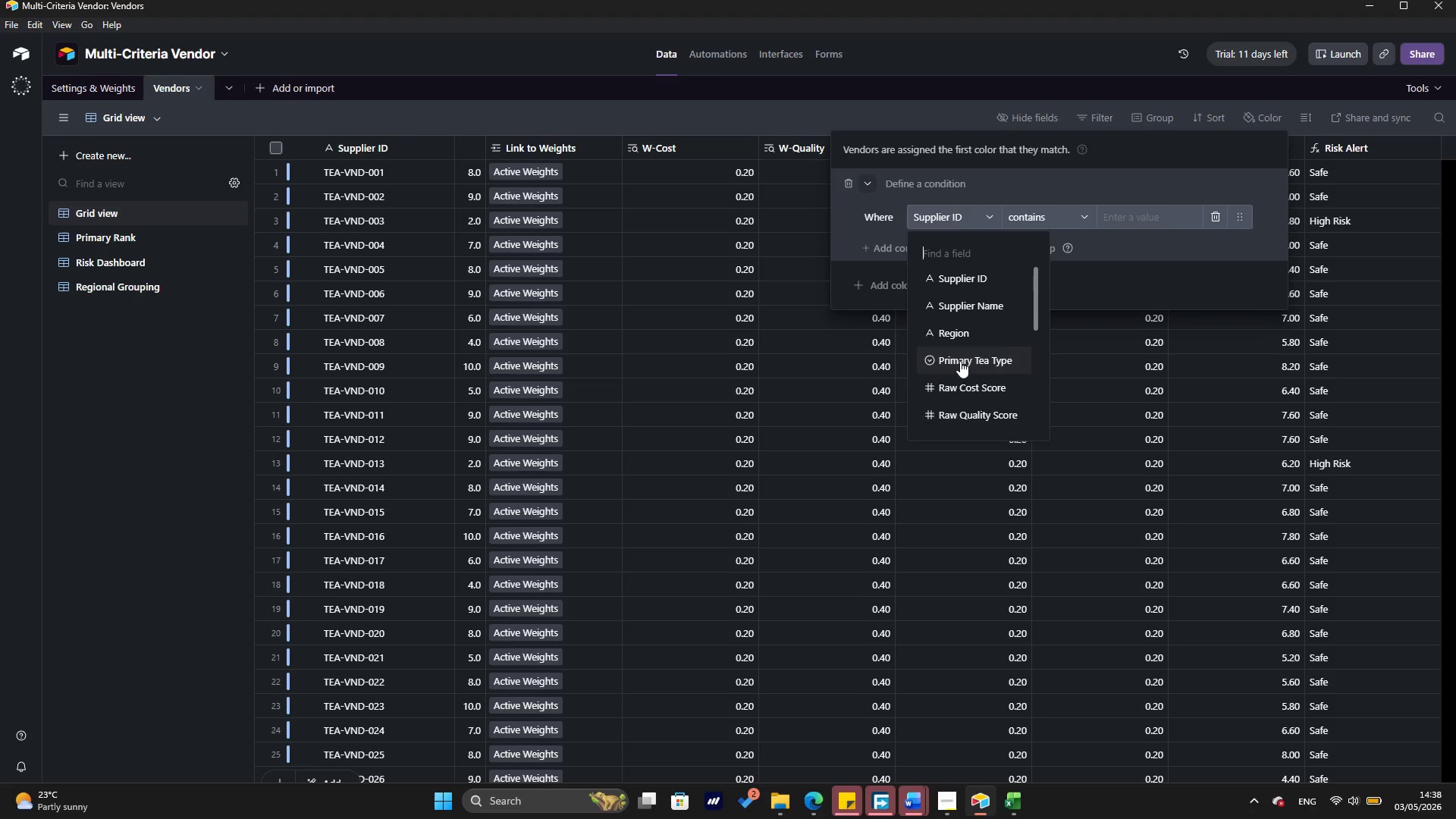 
left_click([995, 389])
 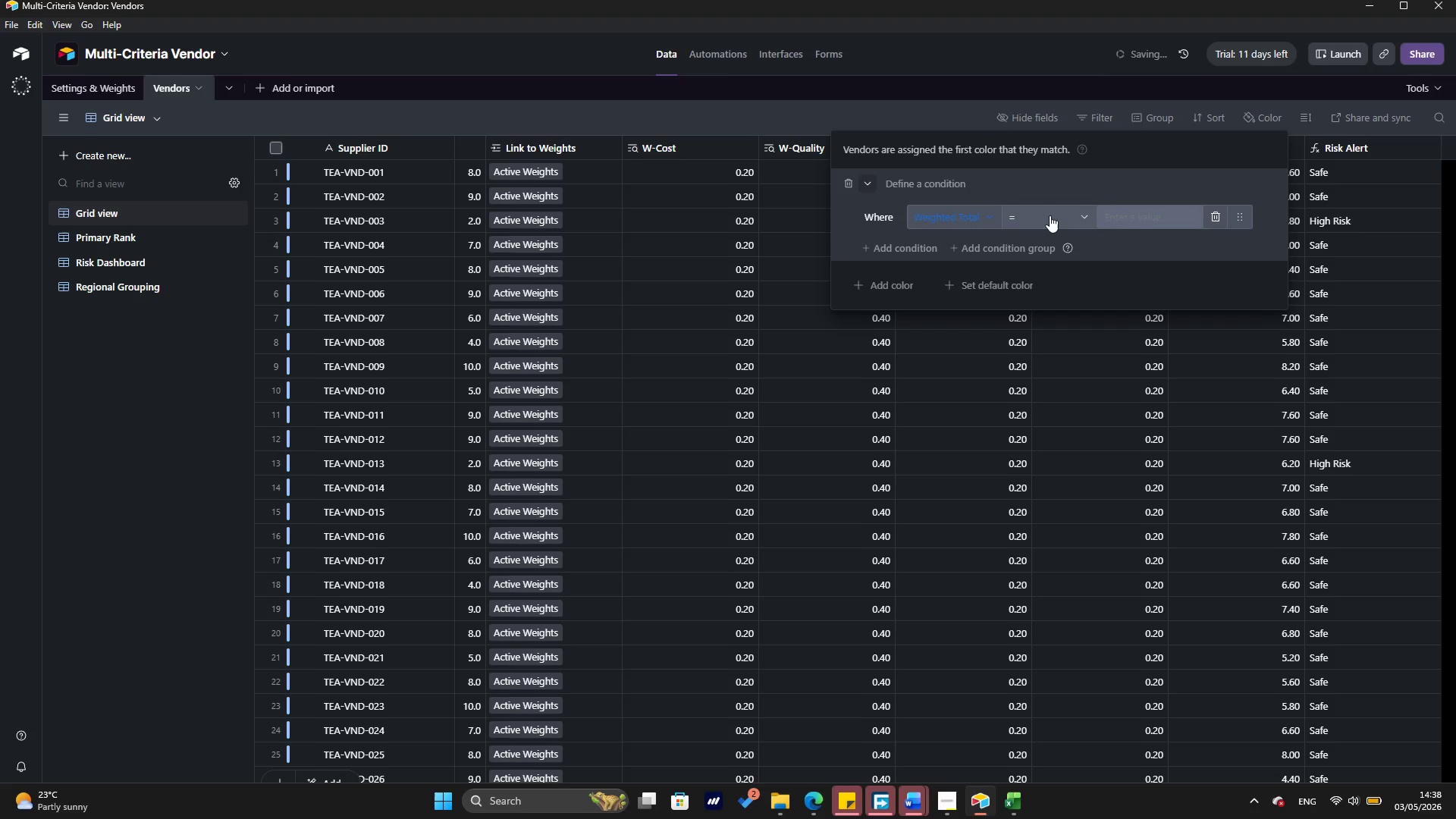 
scroll: coordinate [995, 385], scroll_direction: down, amount: 7.0
 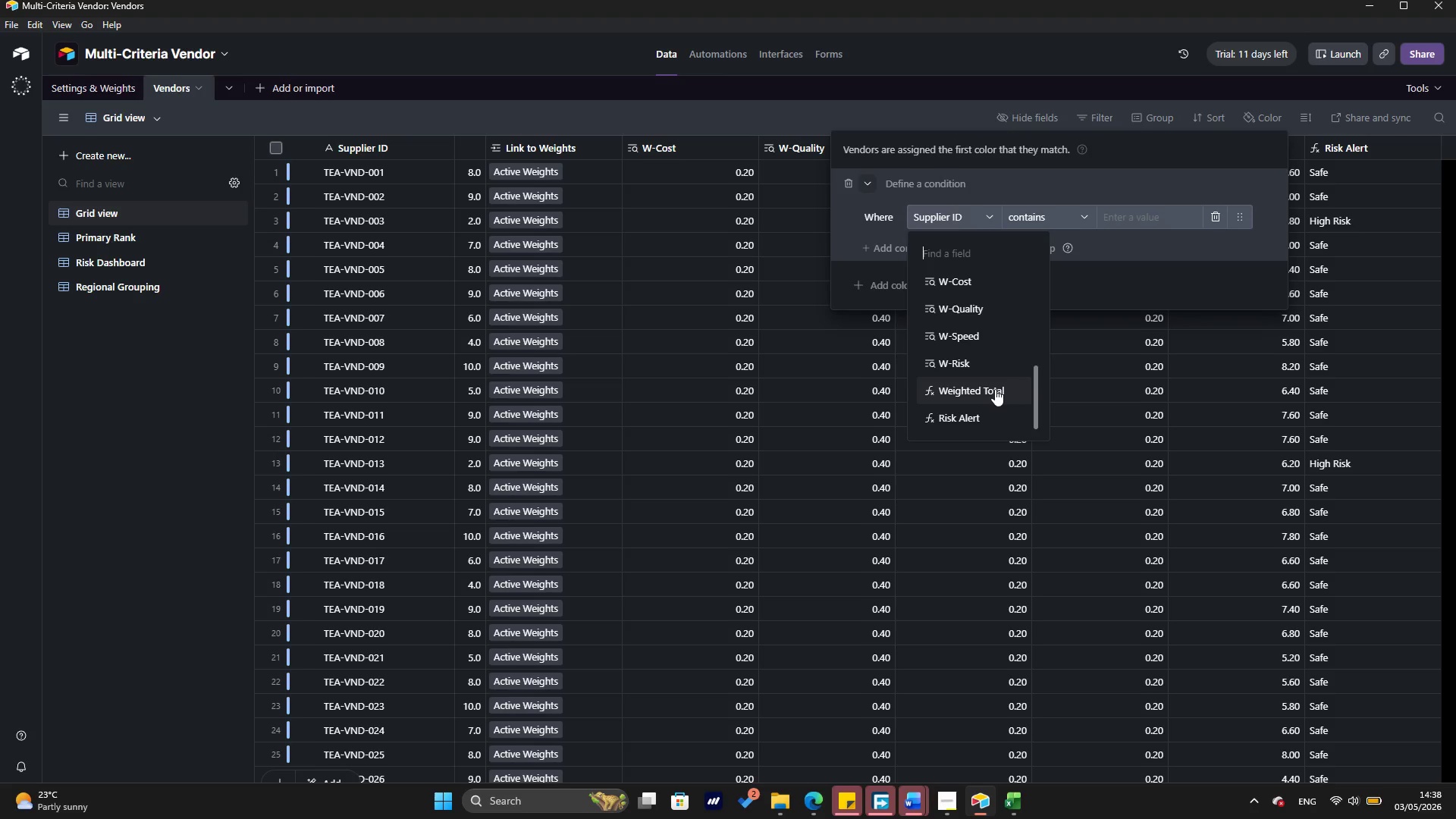 
left_click([1050, 215])
 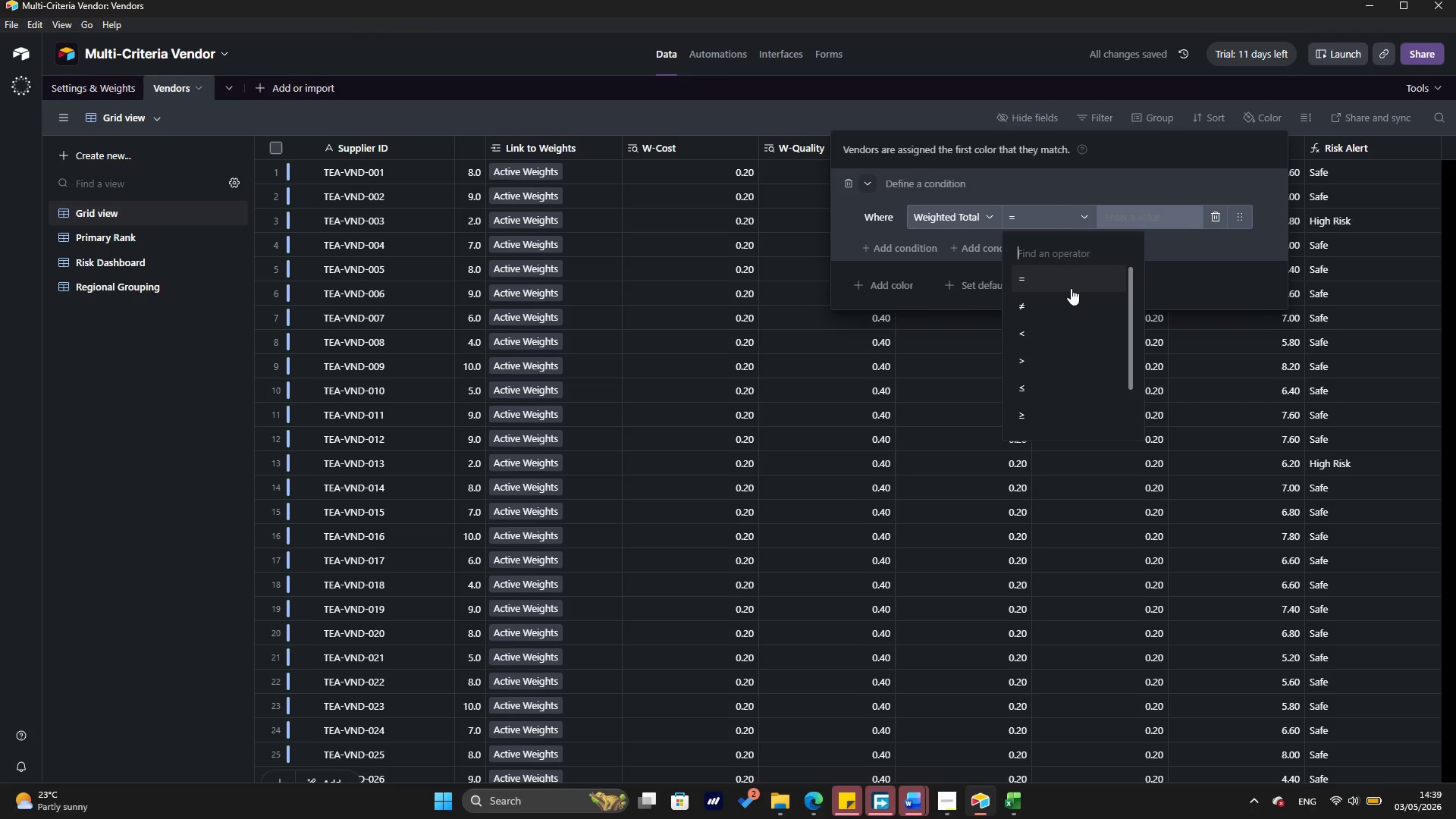 
wait(5.17)
 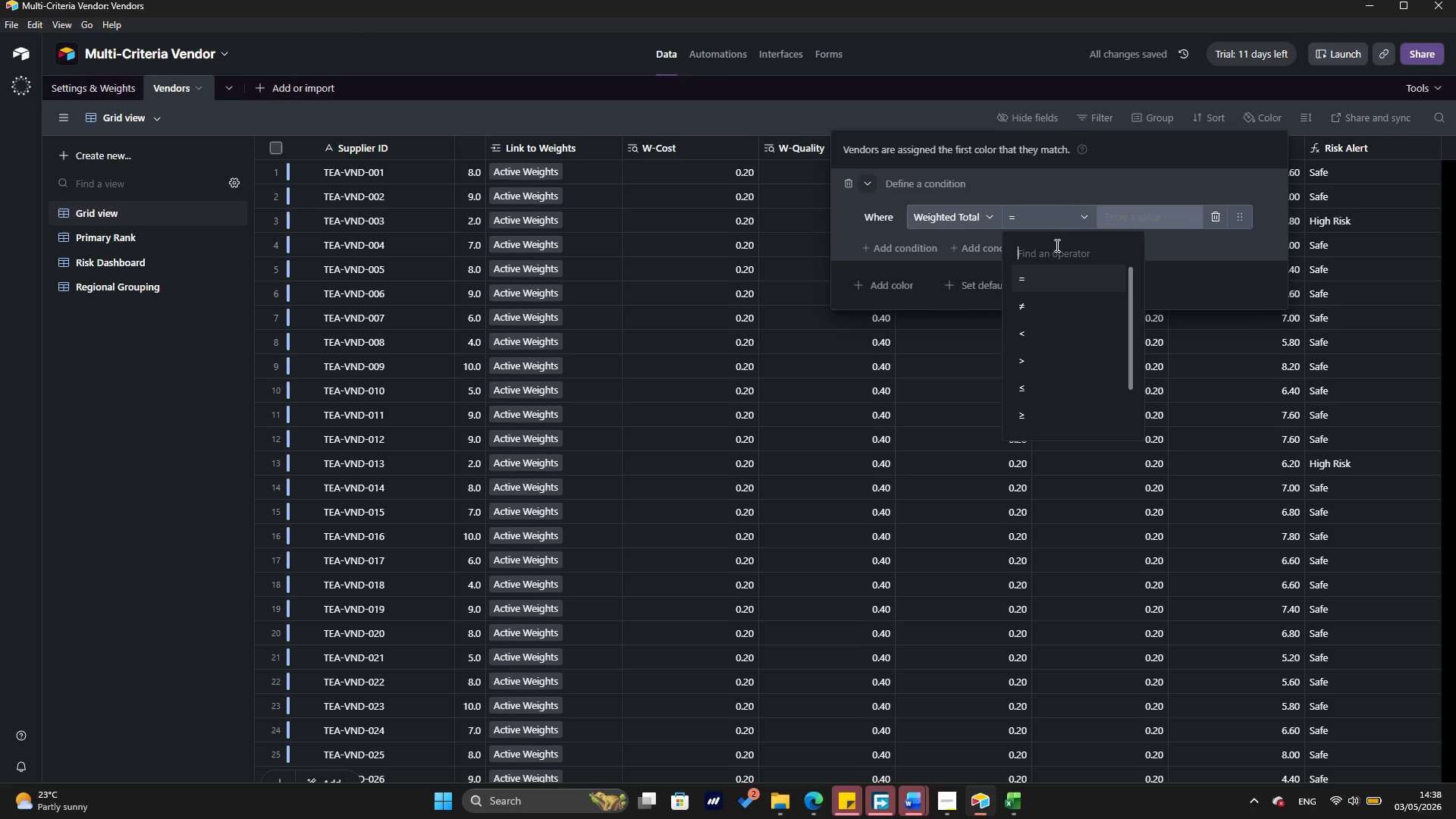 
left_click([1071, 359])
 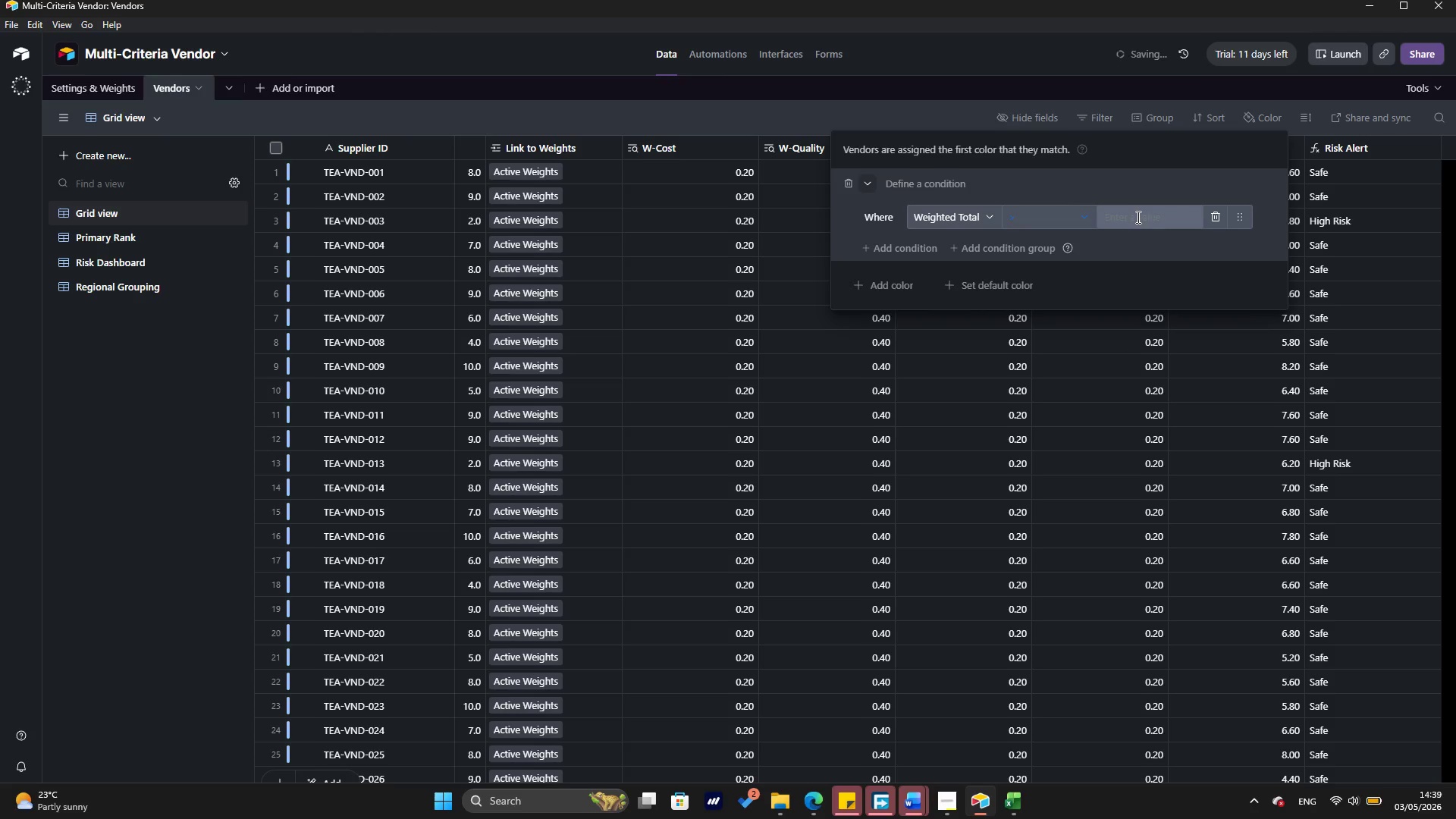 
left_click([1136, 218])
 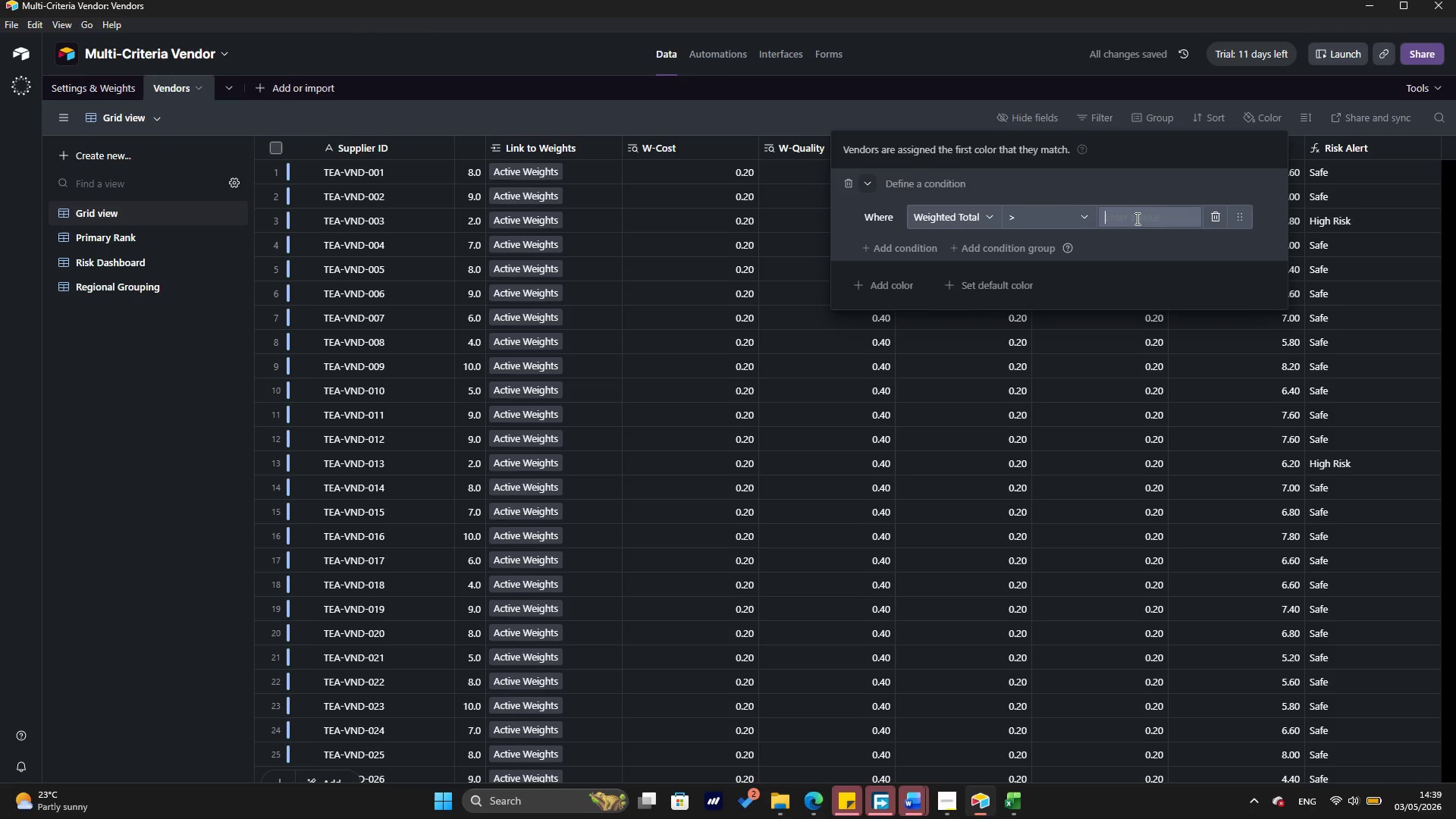 
key(8)
 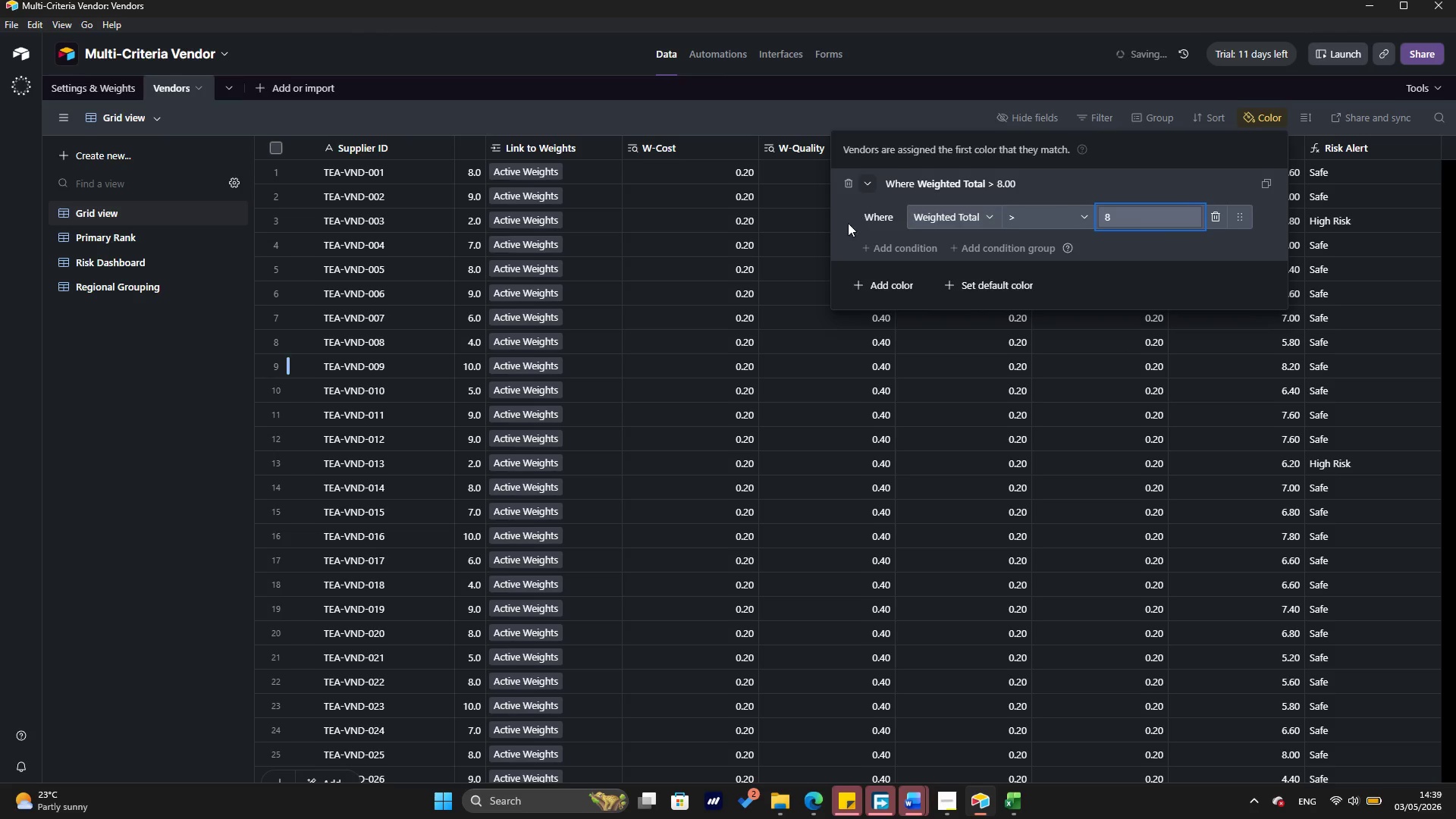 
left_click([871, 187])
 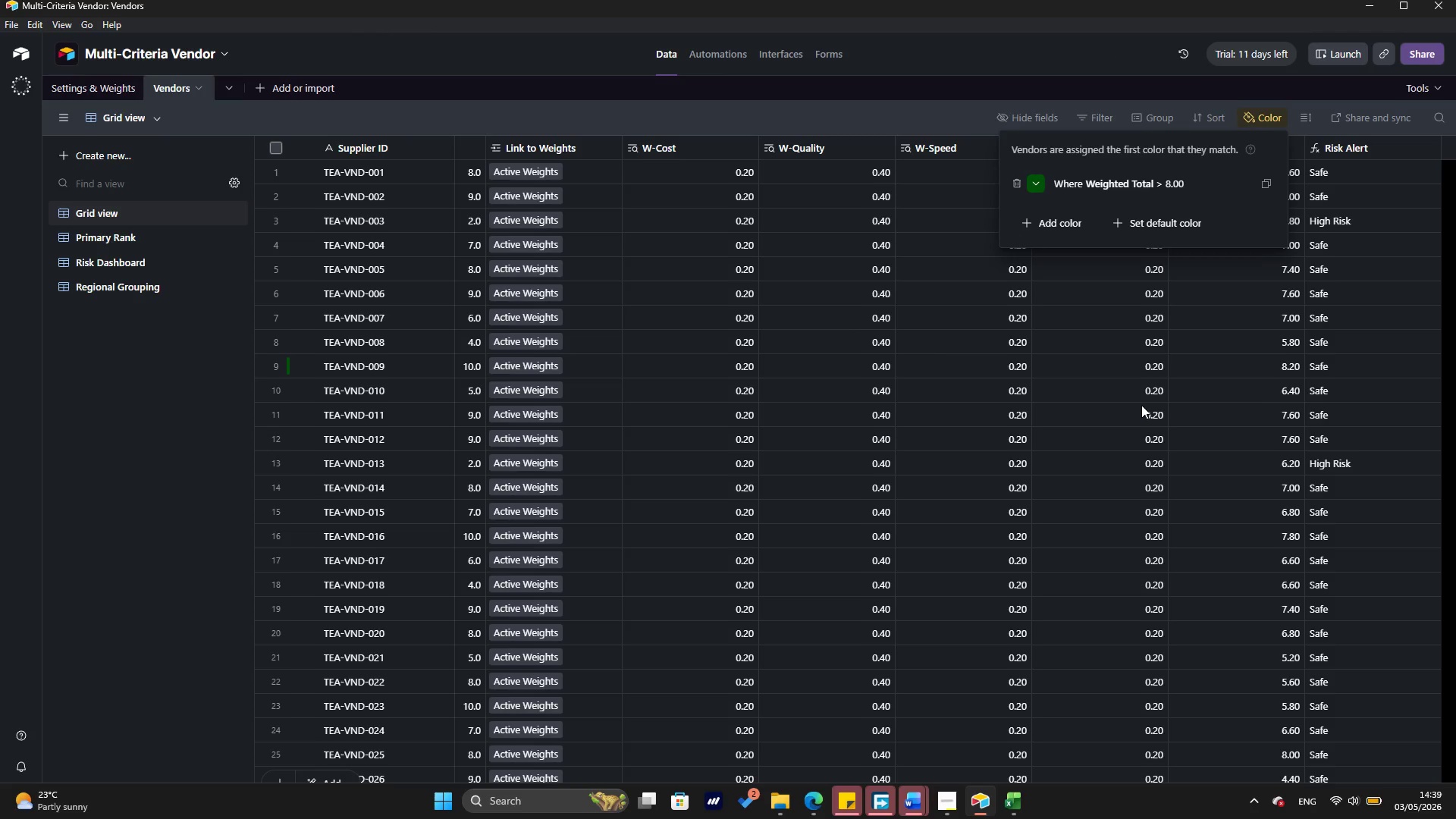 
wait(14.05)
 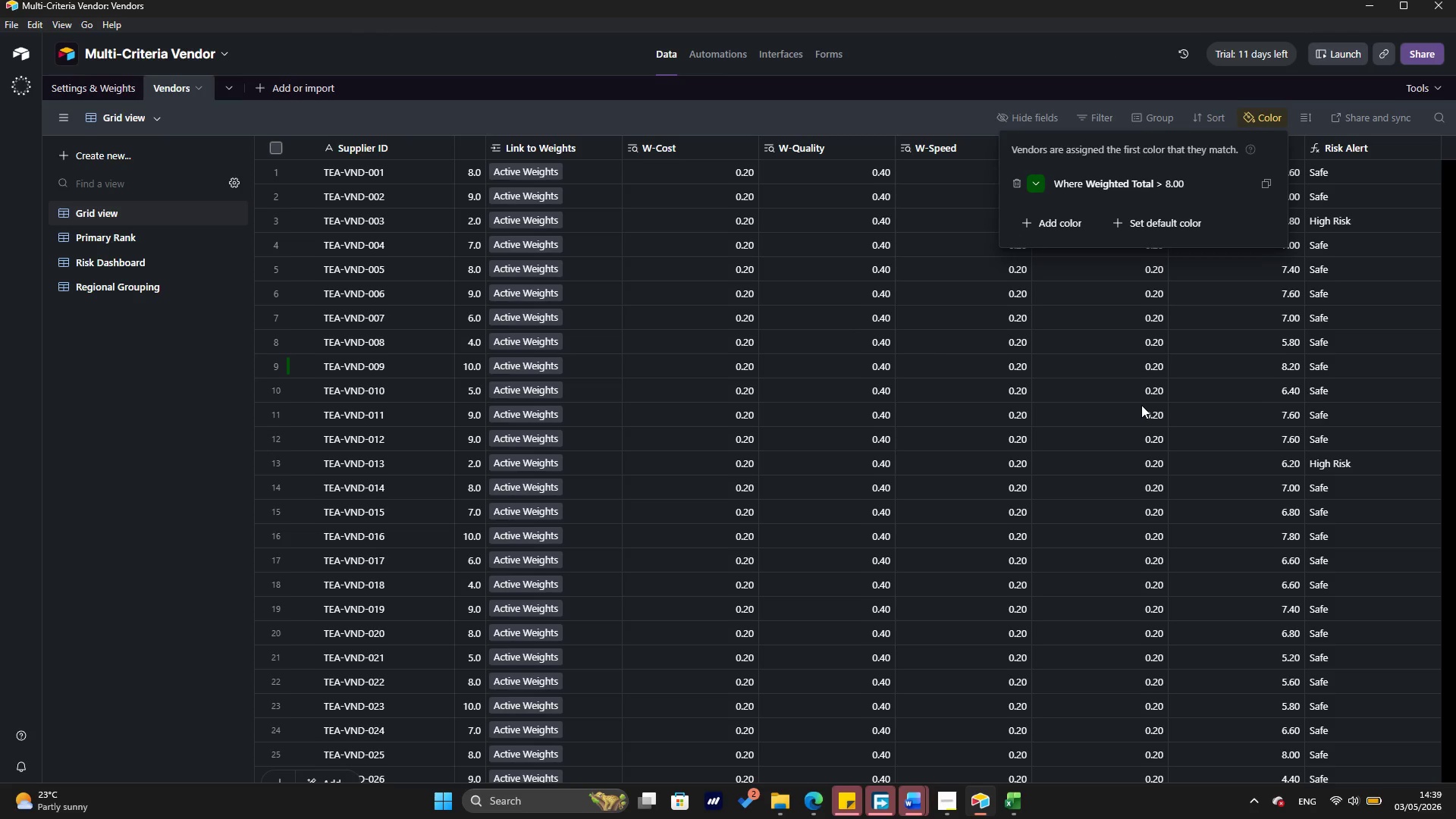 
left_click([1065, 224])
 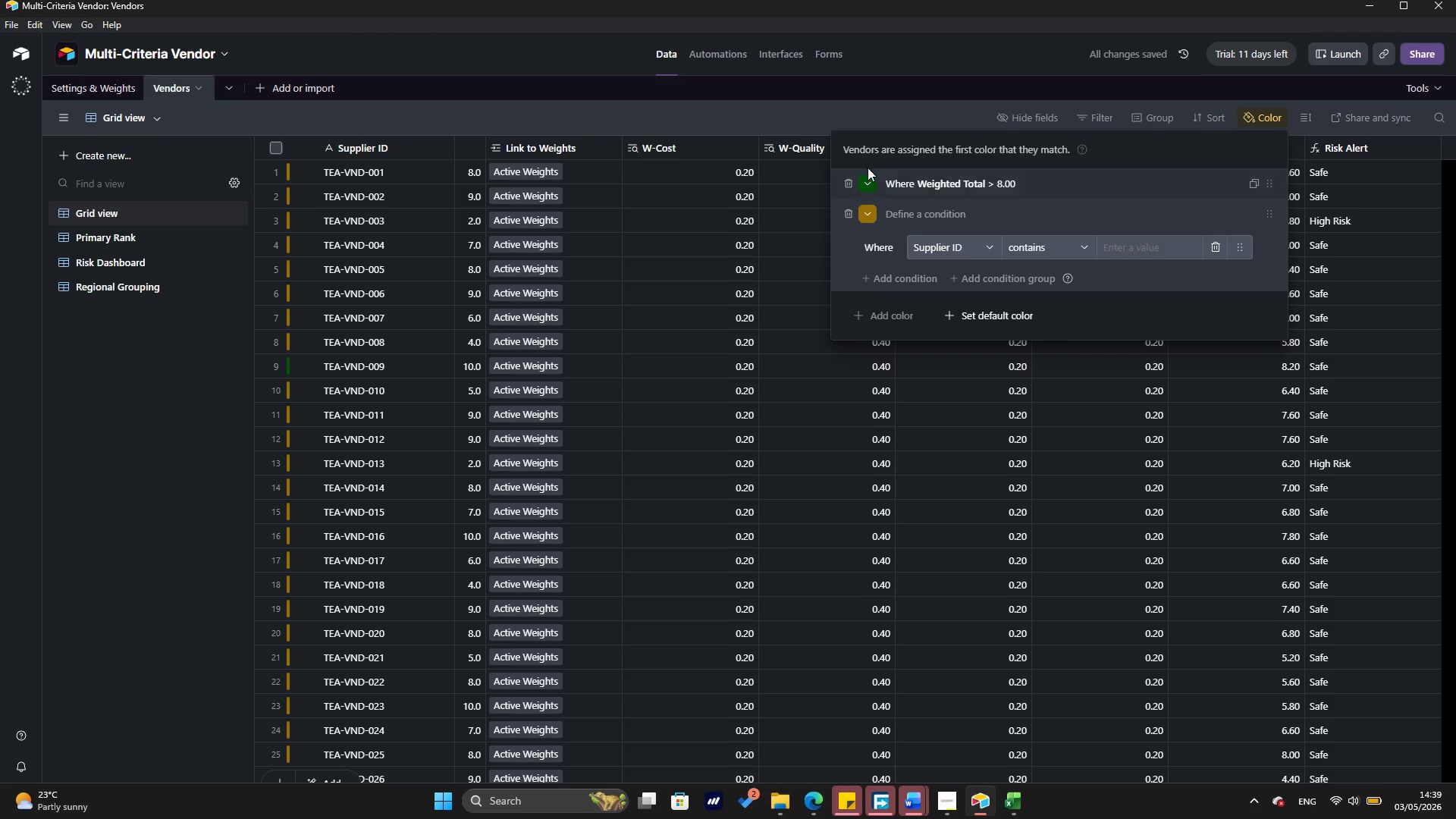 
left_click([864, 208])
 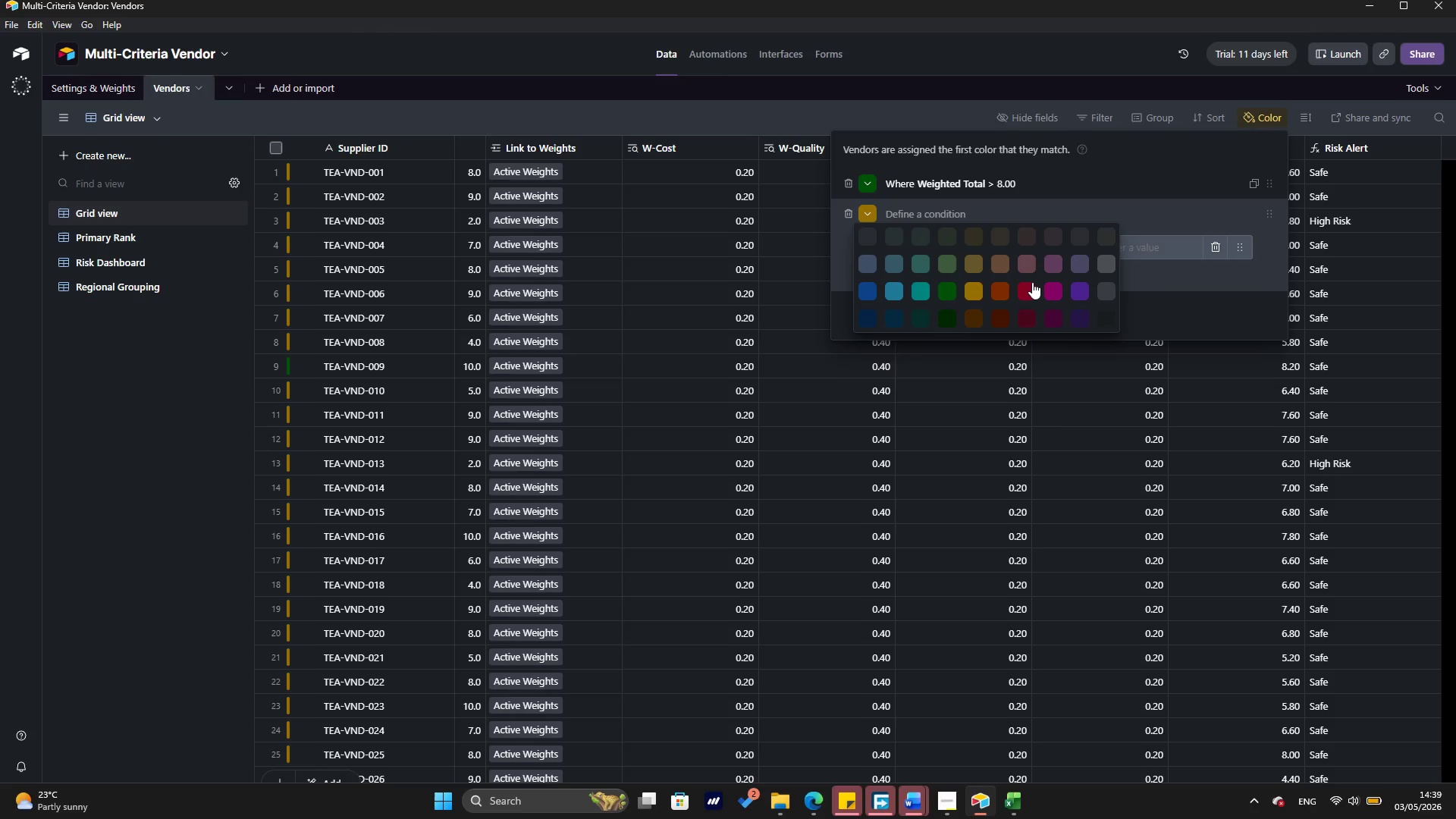 
wait(7.5)
 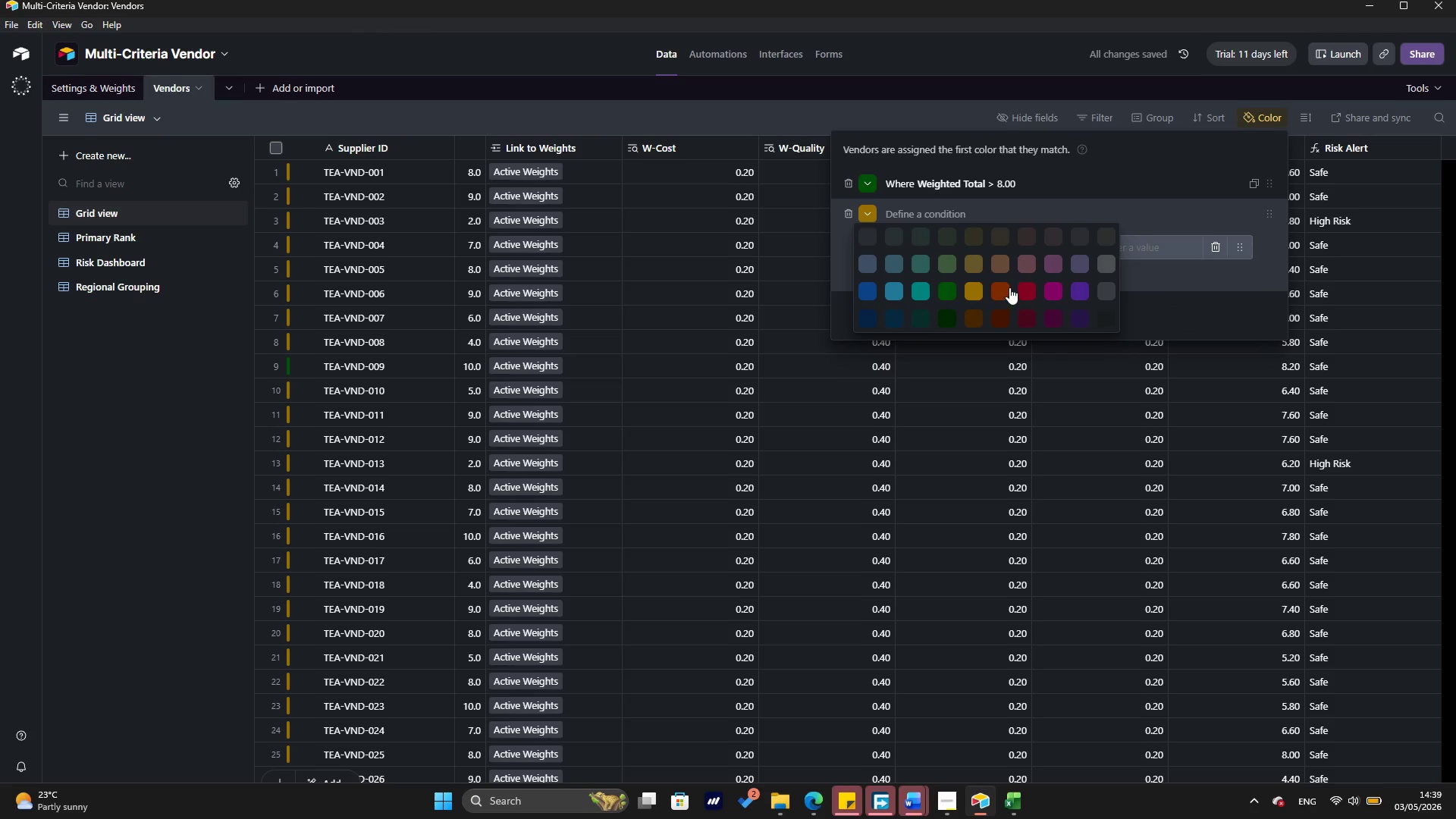 
left_click([1032, 289])
 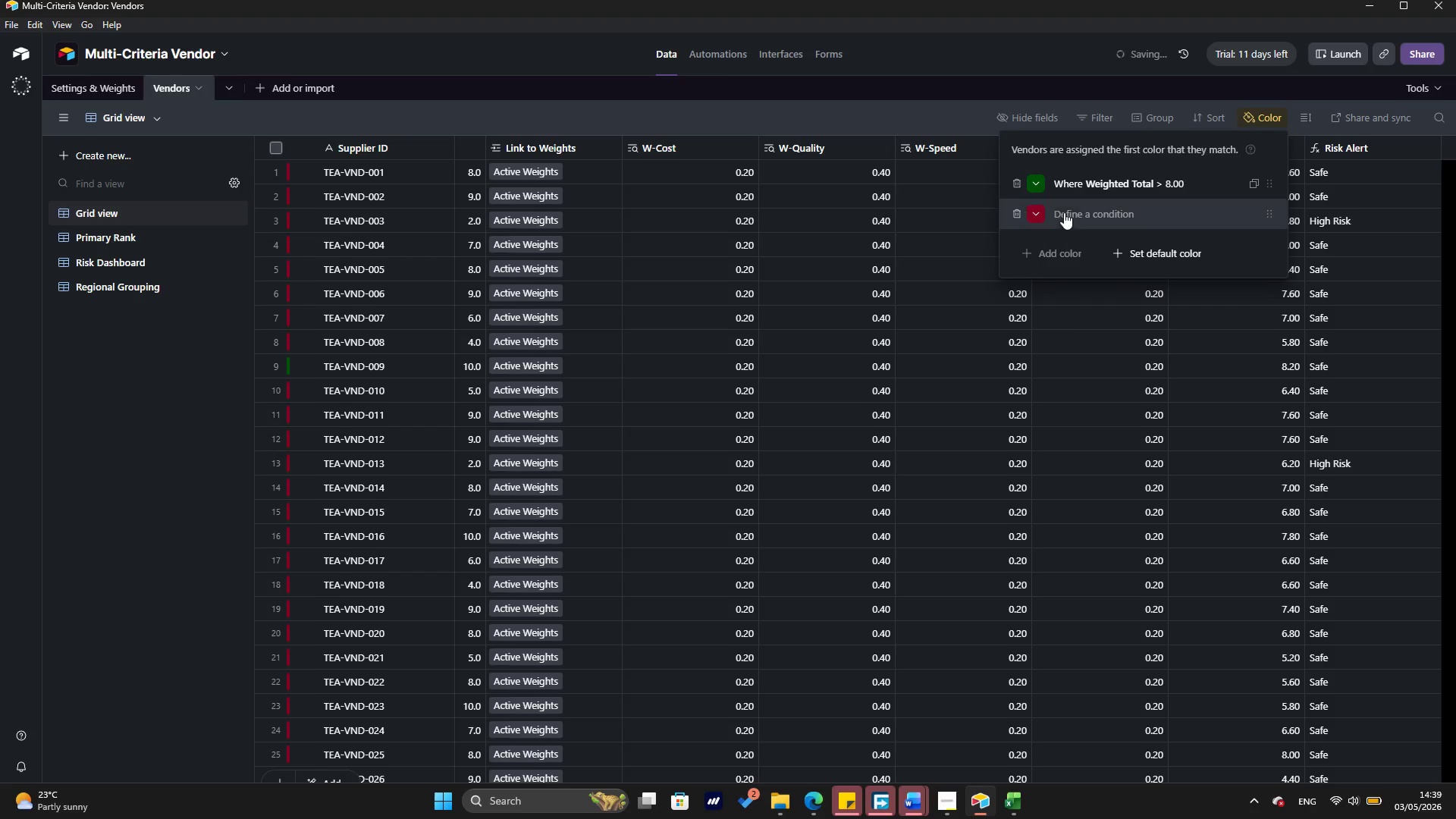 
left_click([1074, 212])
 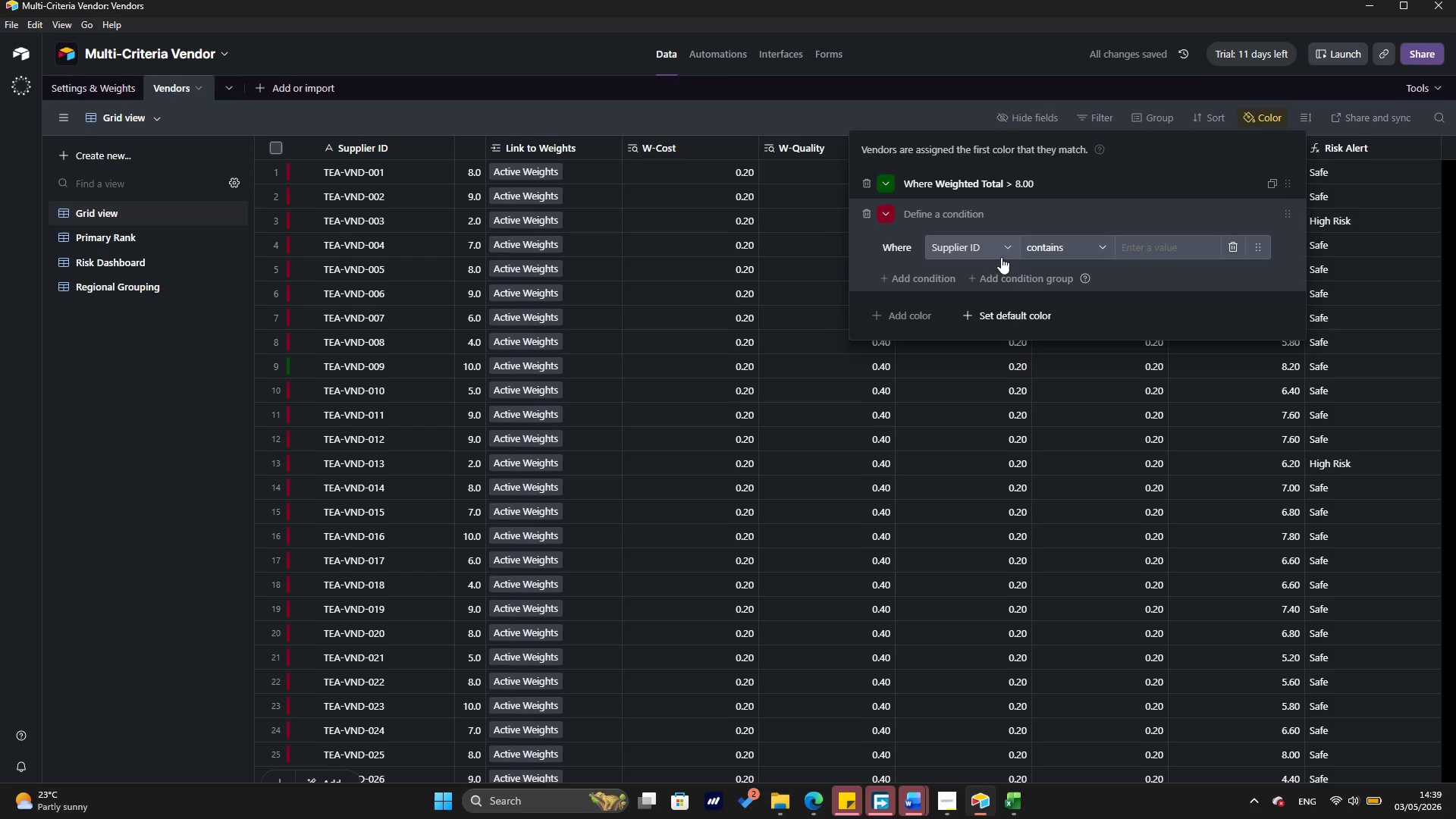 
left_click([1001, 256])
 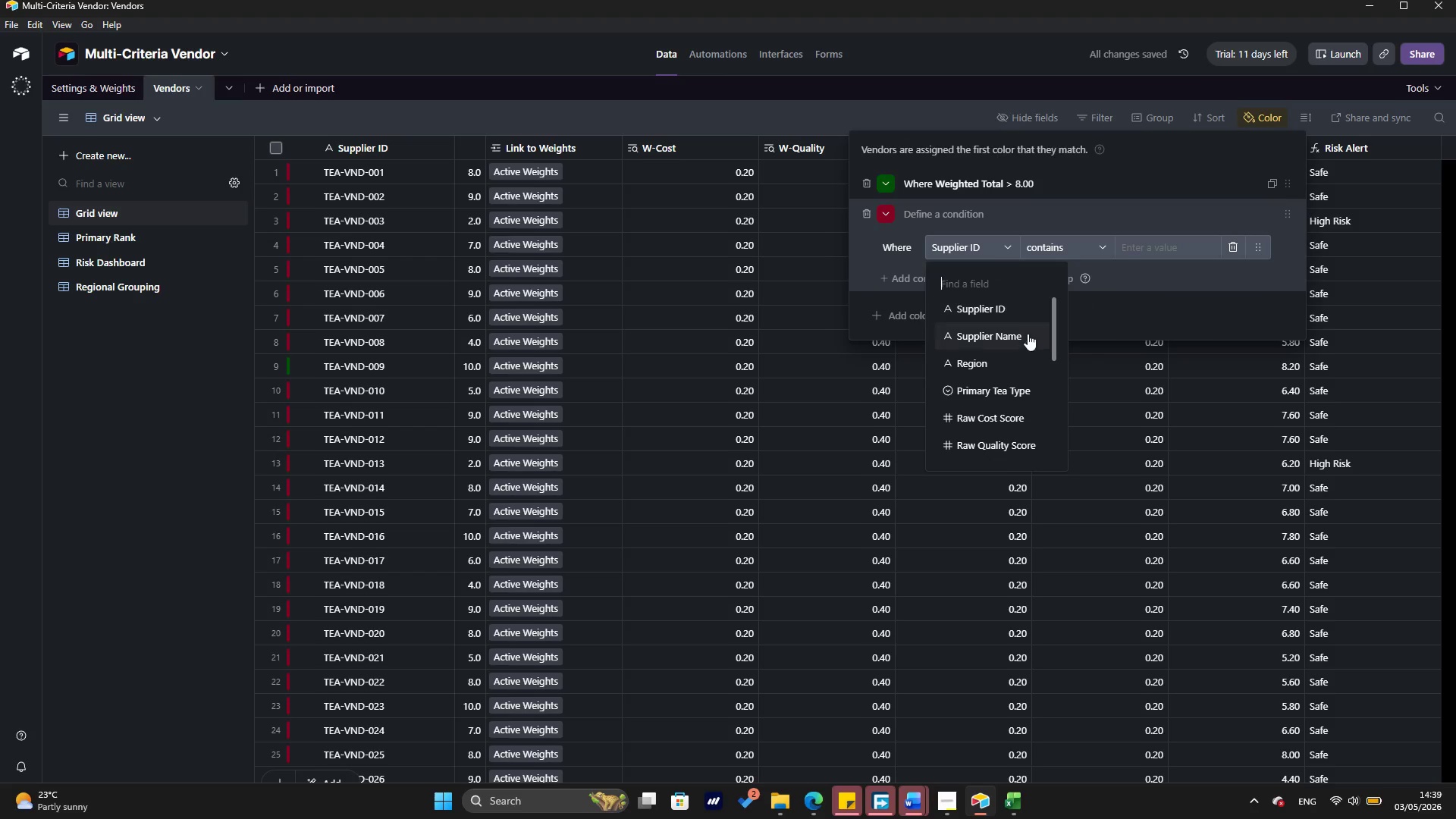 
scroll: coordinate [1006, 372], scroll_direction: down, amount: 6.0
 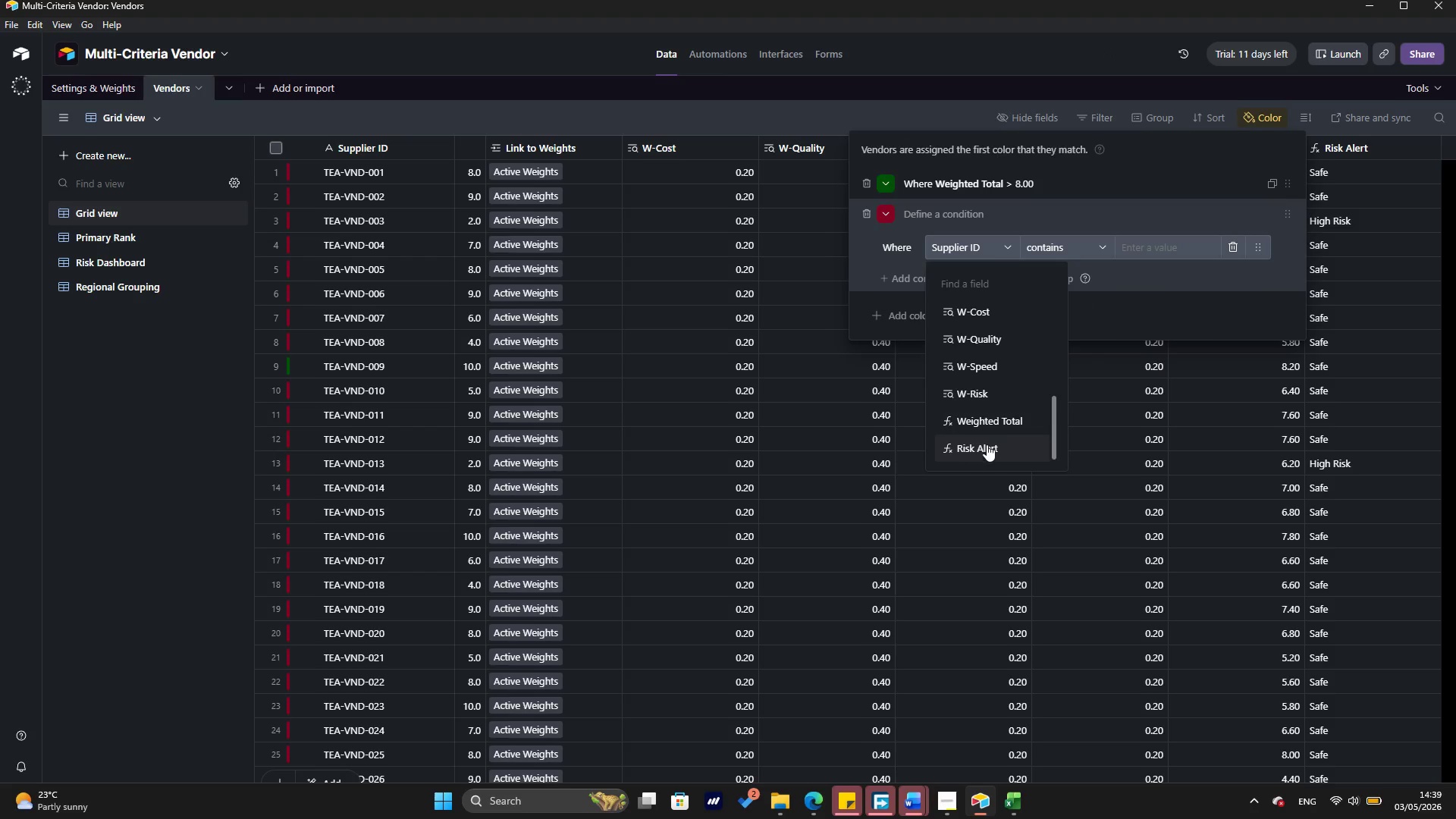 
left_click([992, 425])
 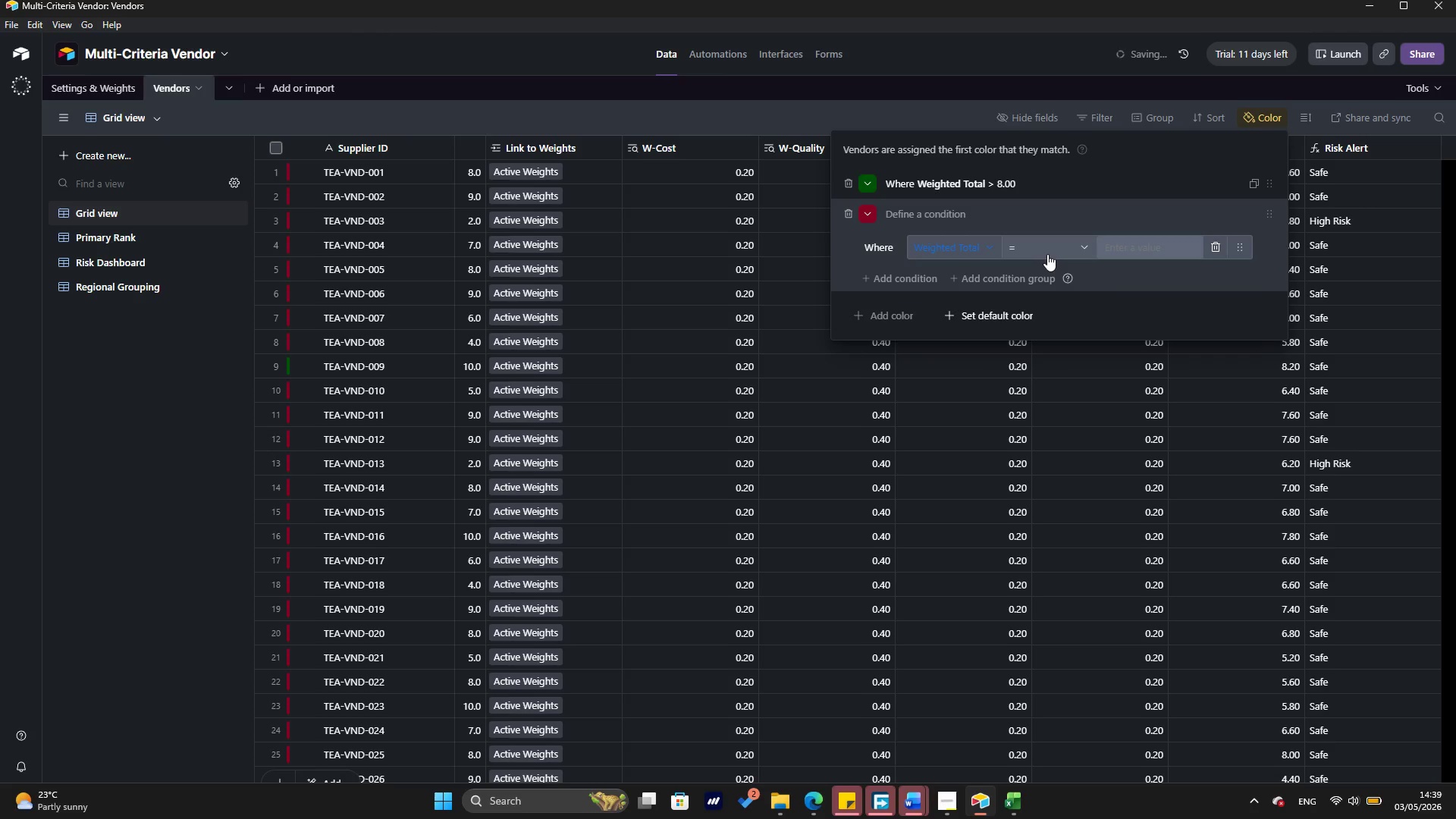 
left_click([1049, 253])
 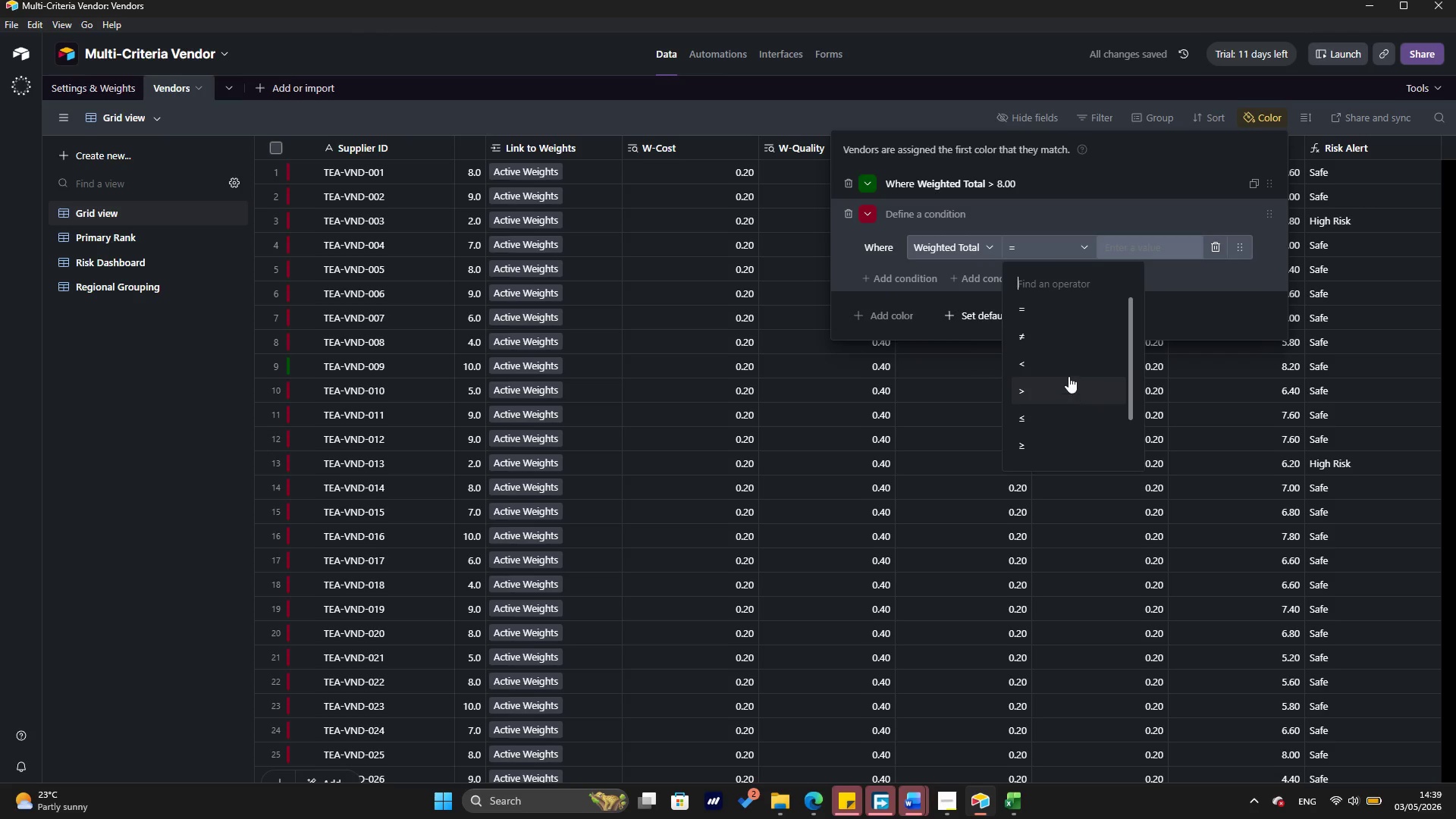 
left_click([1074, 359])
 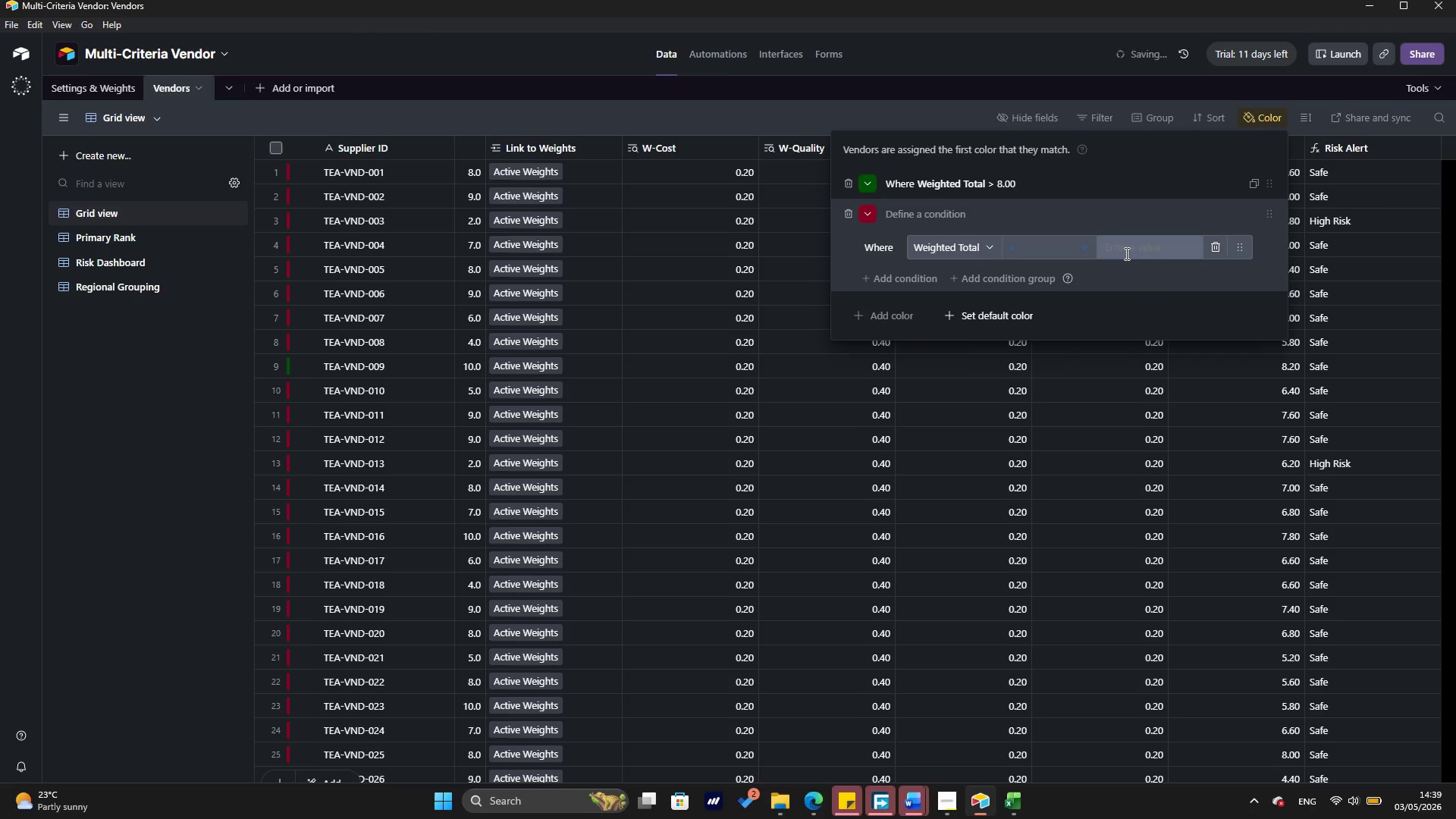 
left_click([1125, 253])
 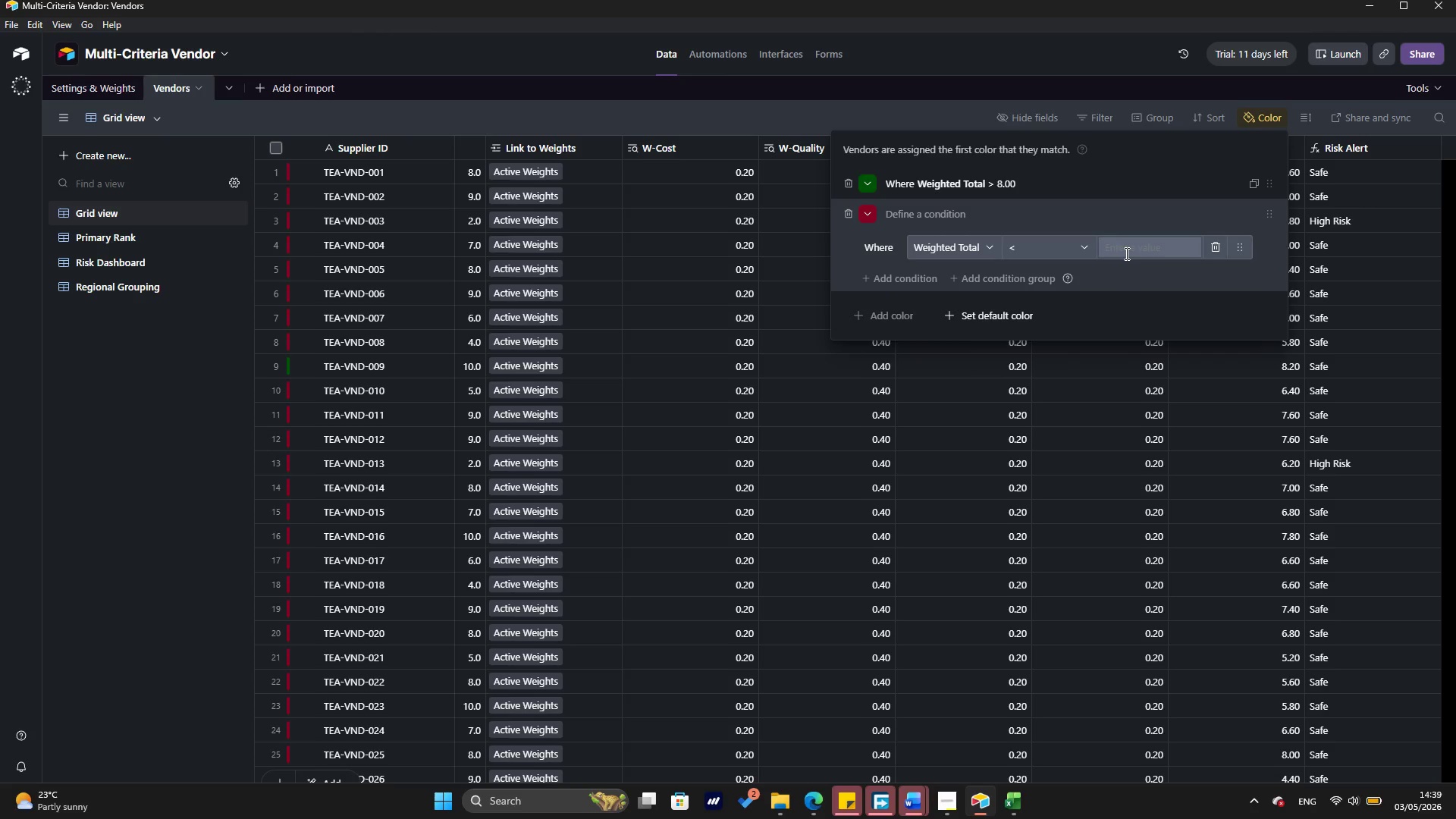 
wait(10.97)
 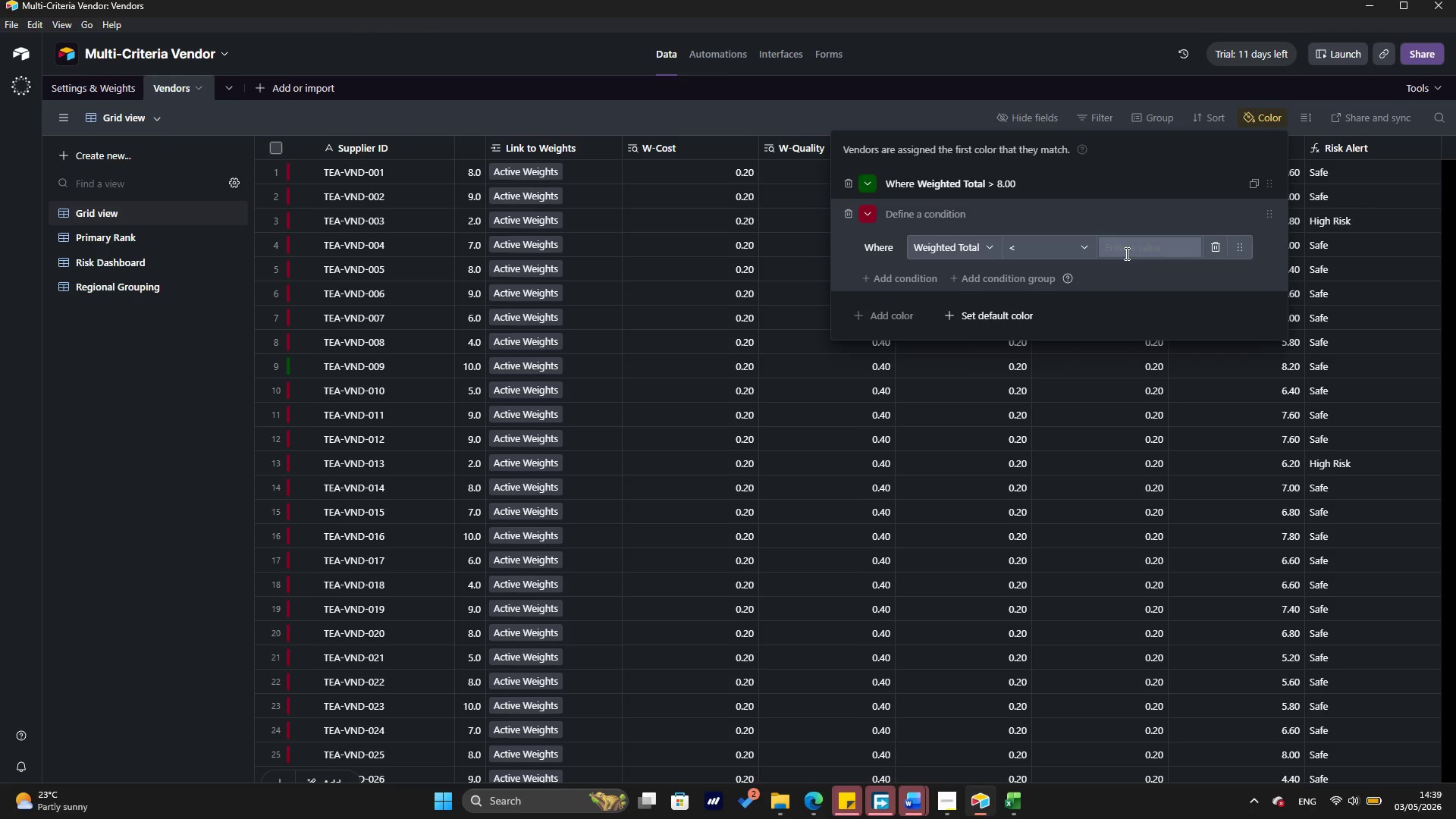 
left_click([963, 250])
 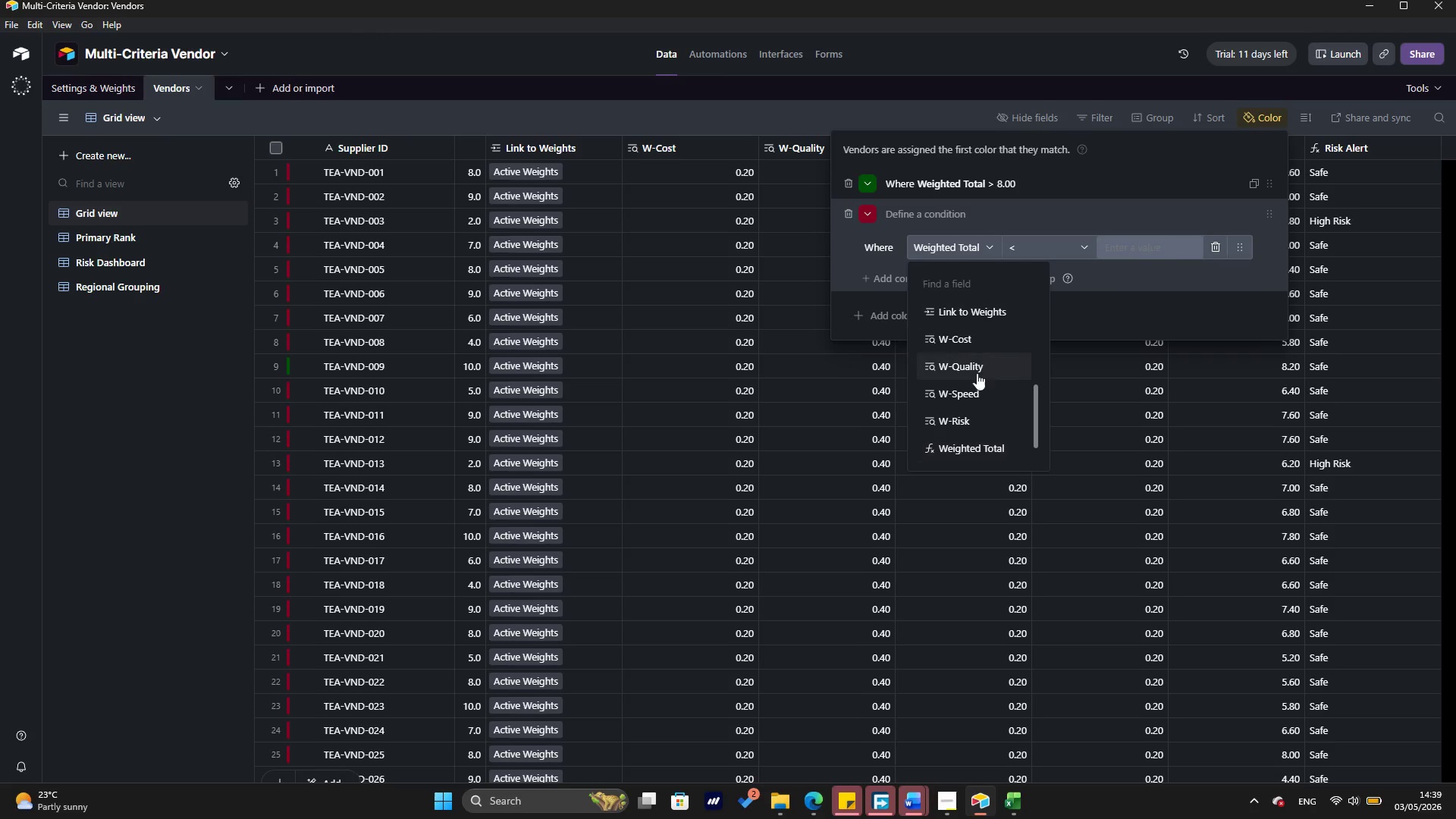 
scroll: coordinate [991, 389], scroll_direction: up, amount: 6.0
 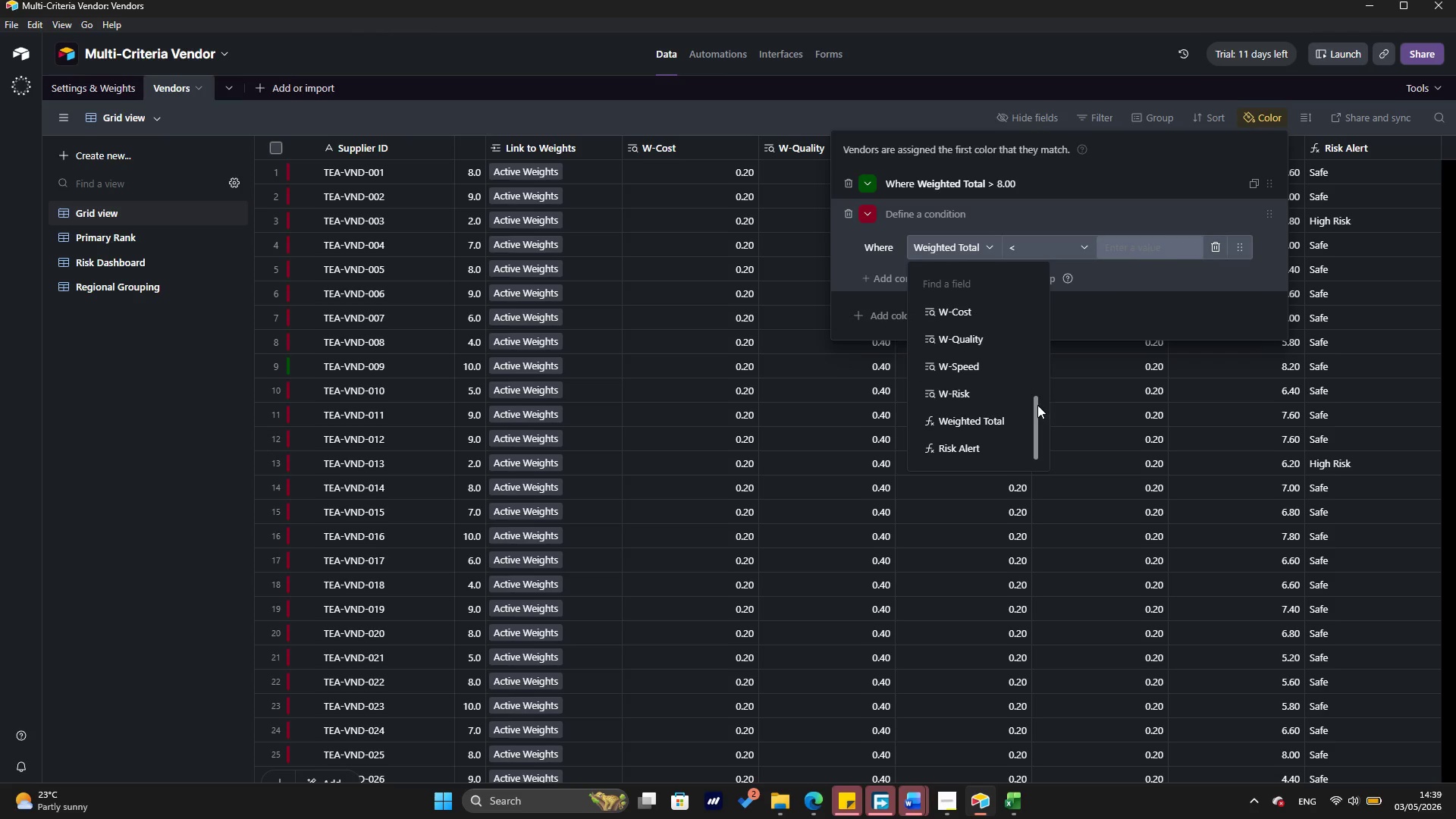 
left_click_drag(start_coordinate=[1037, 405], to_coordinate=[1036, 354])
 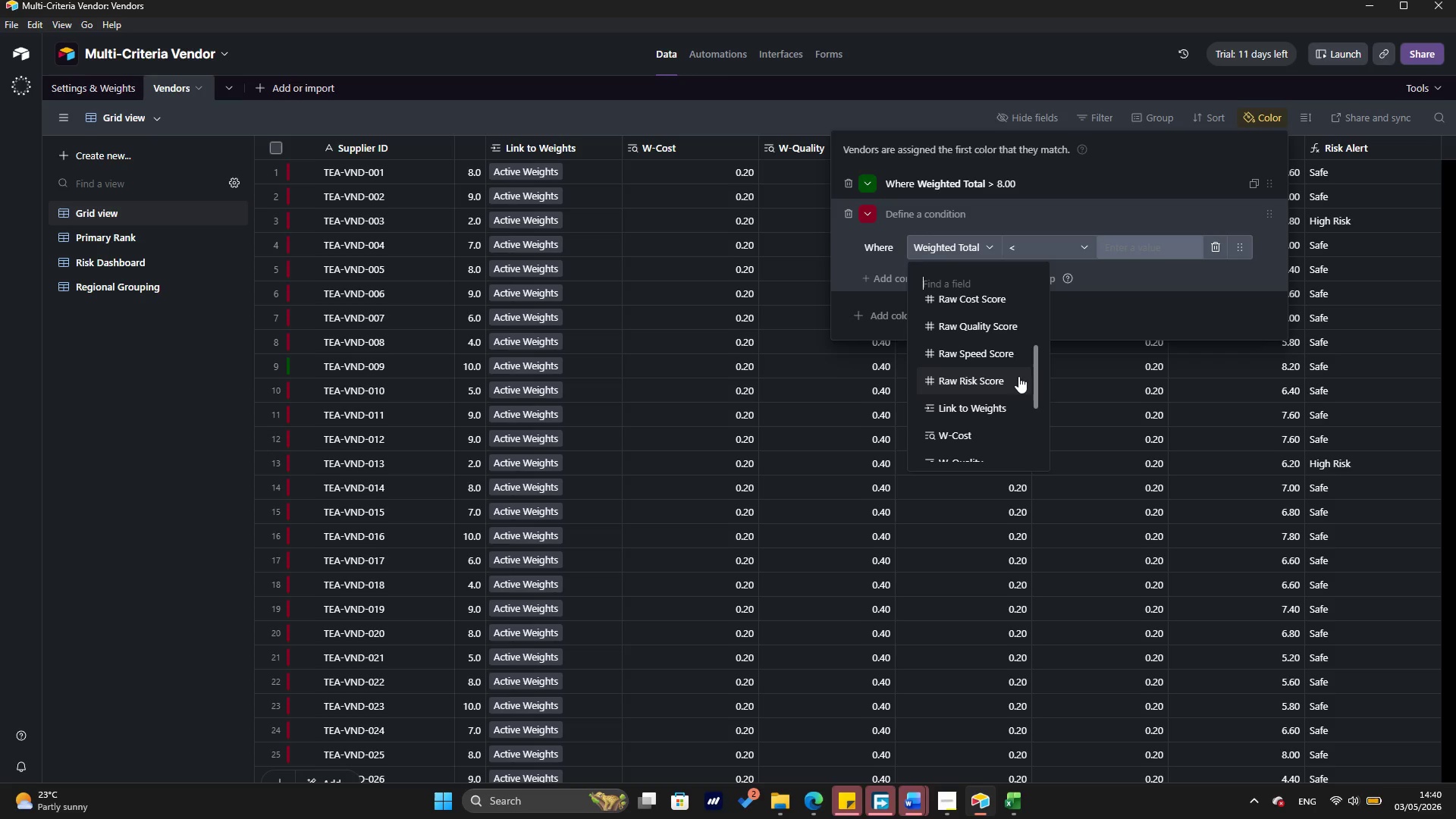 
left_click([1018, 376])
 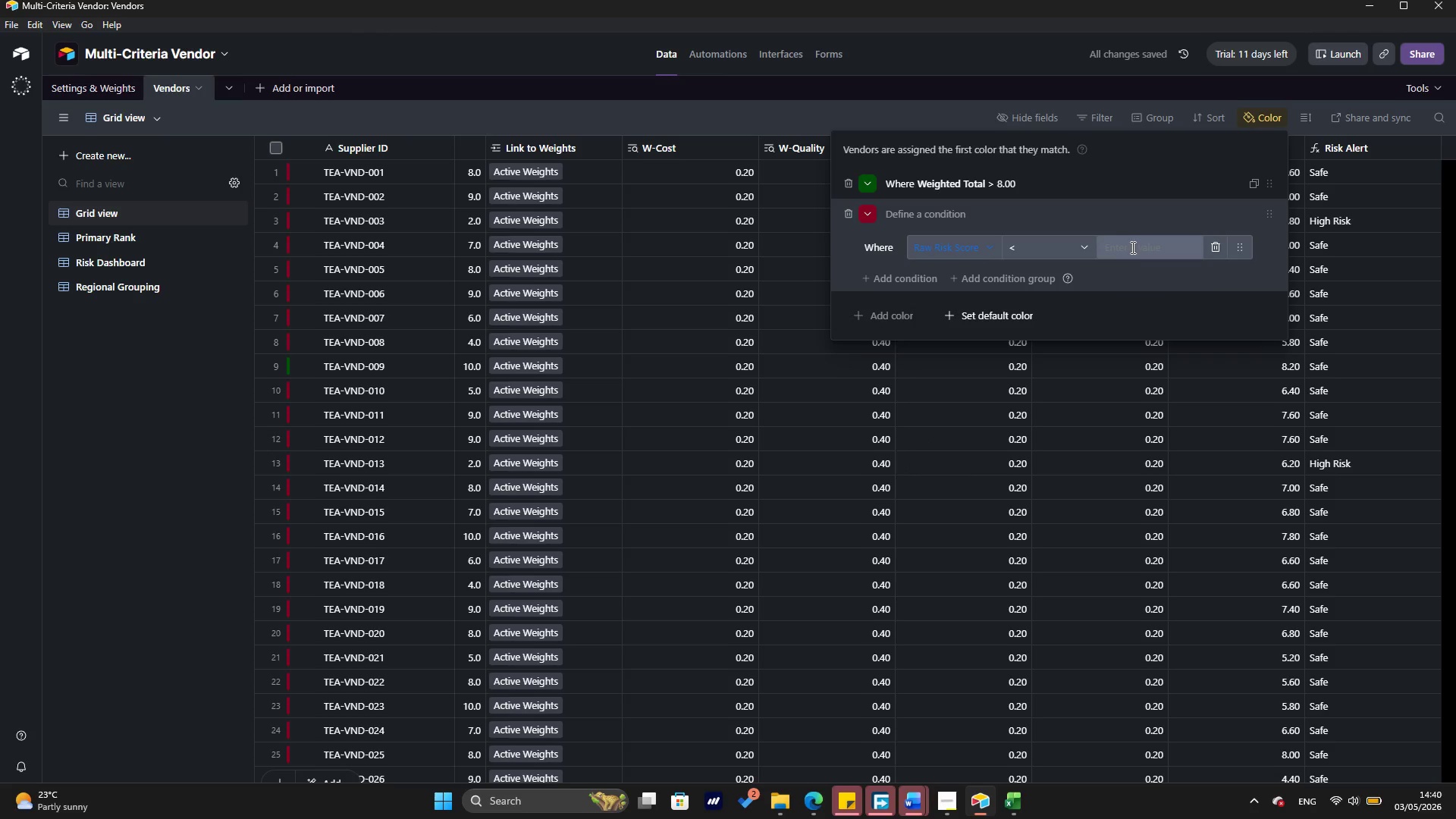 
left_click([1156, 249])
 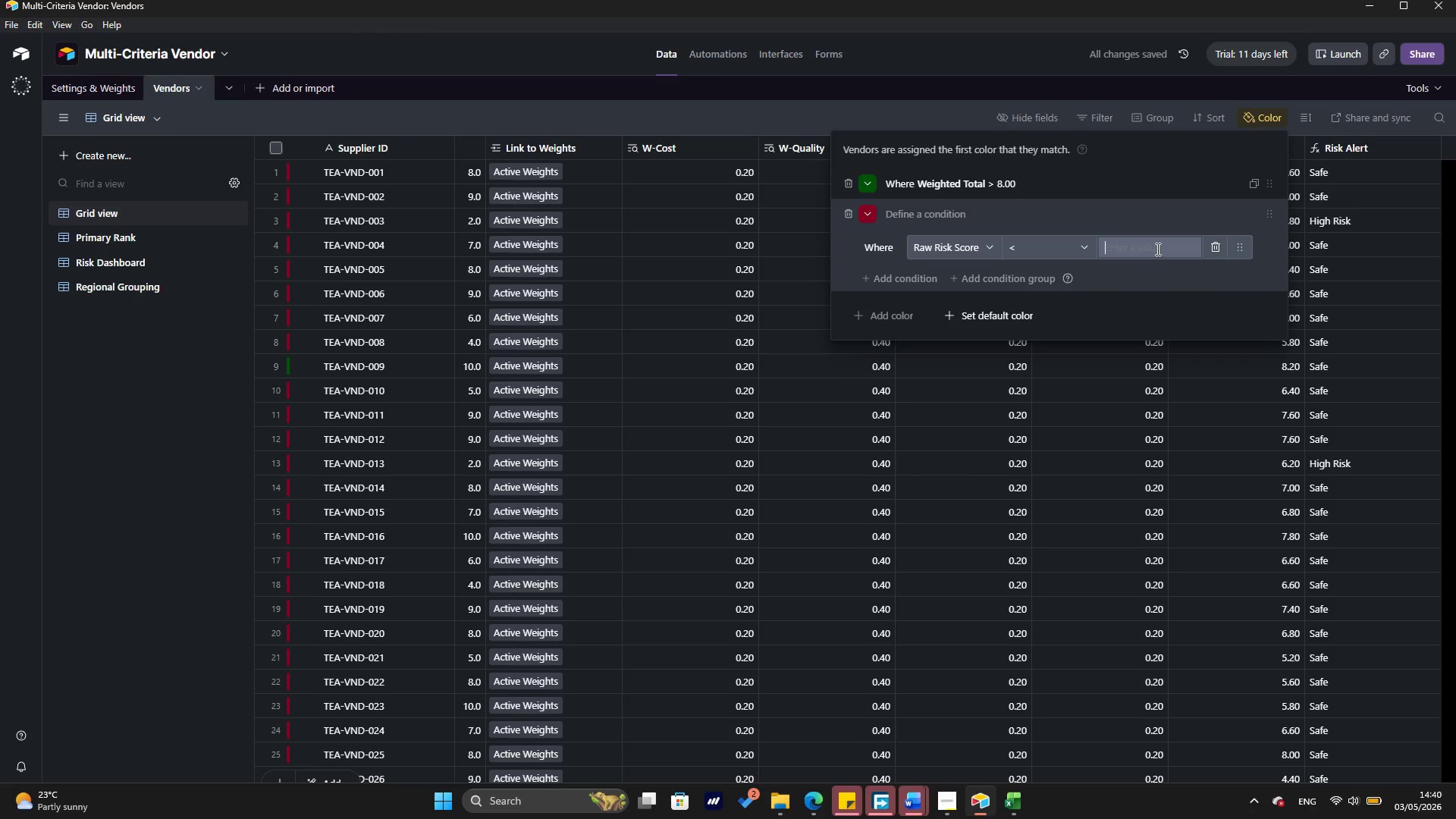 
key(3)
 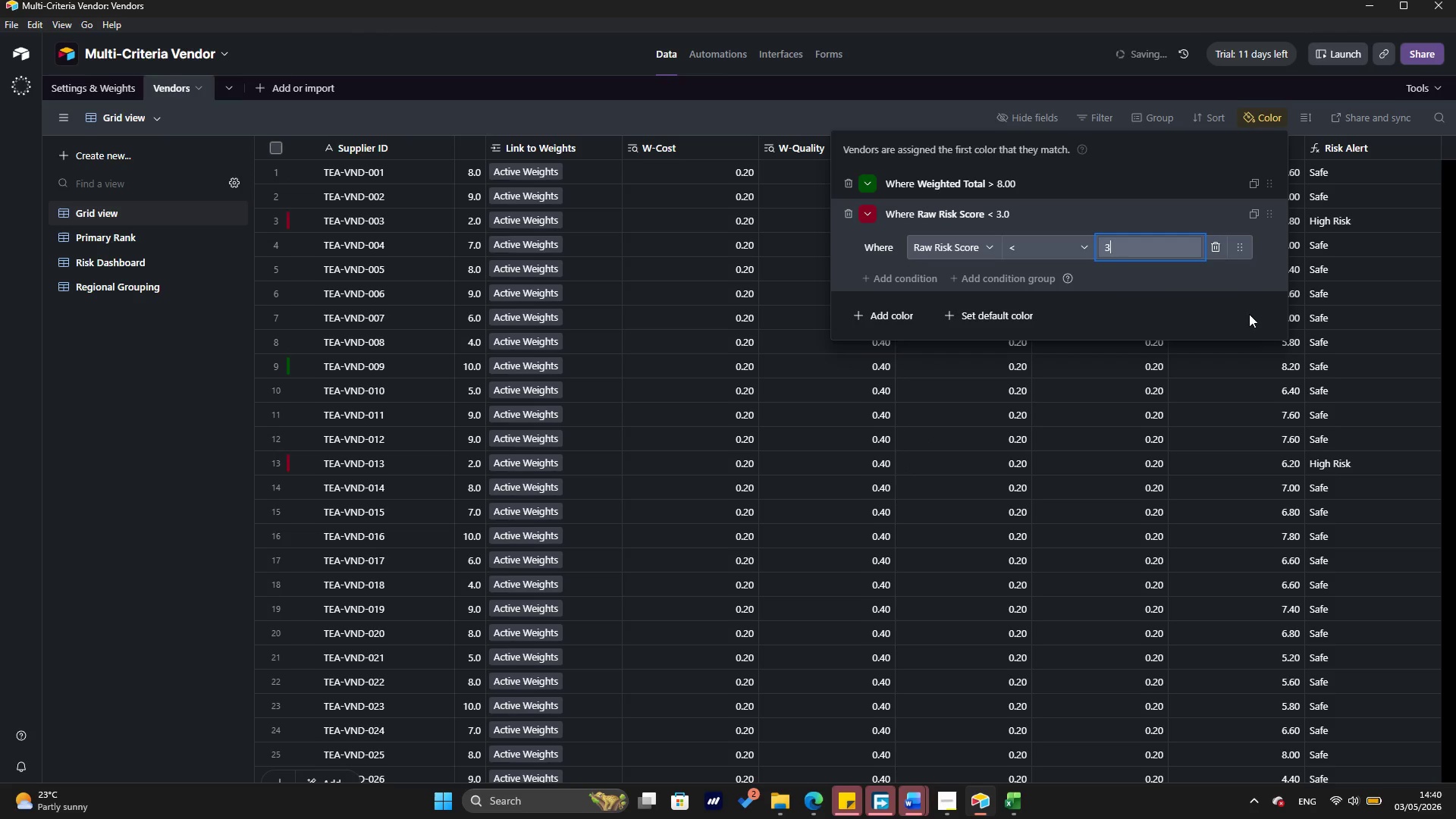 
left_click([1147, 303])
 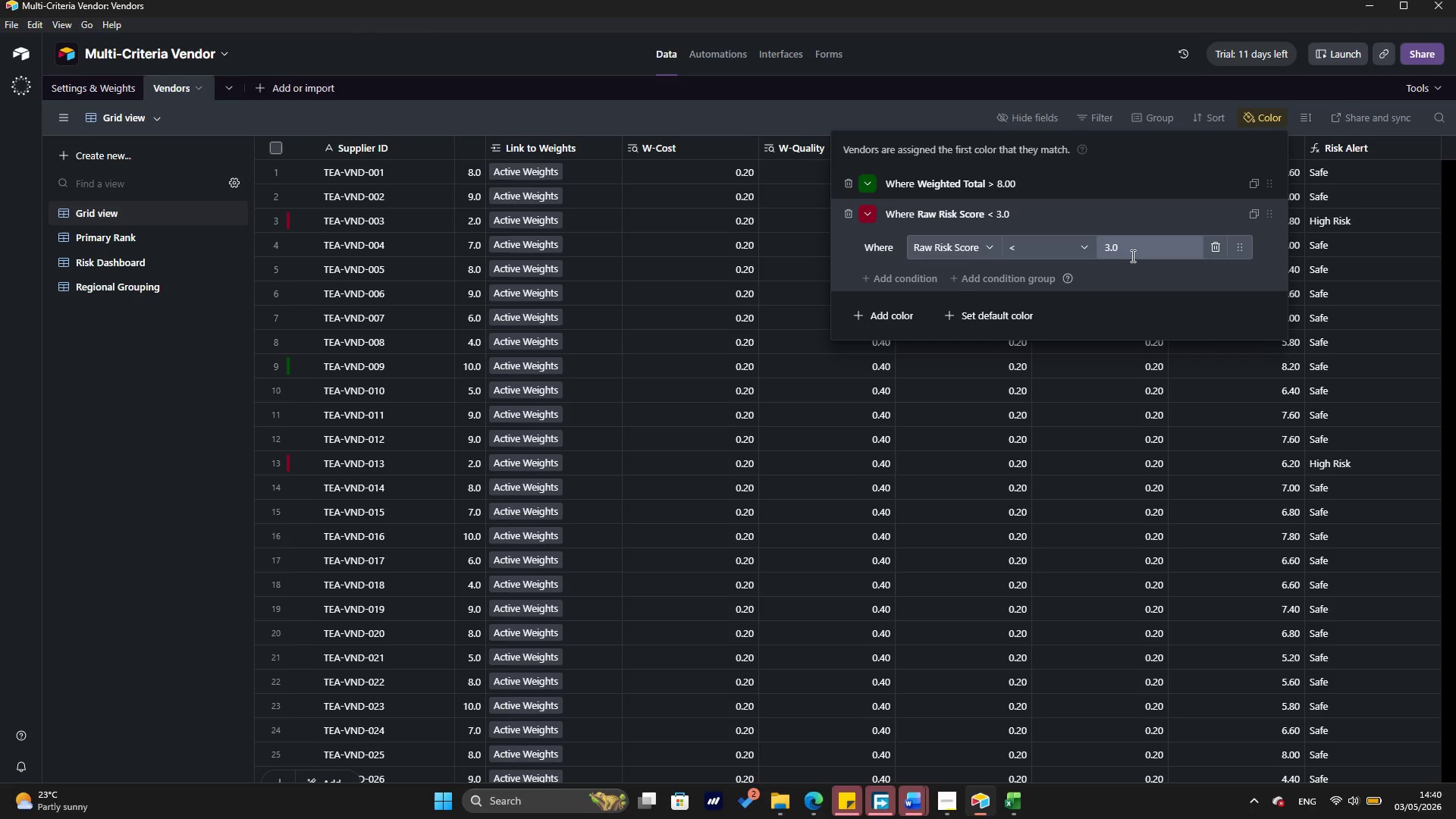 
wait(19.34)
 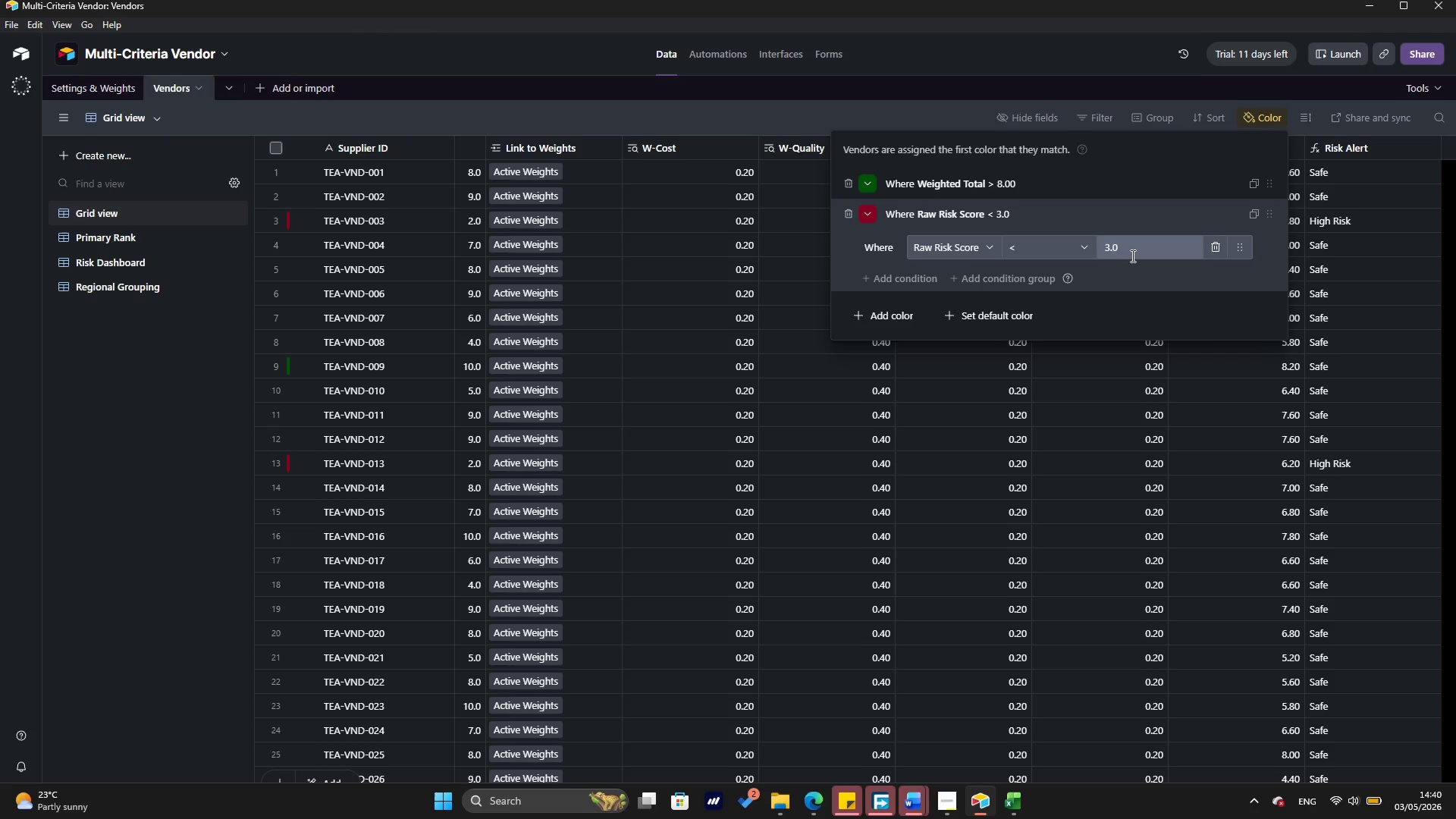 
left_click([943, 798])